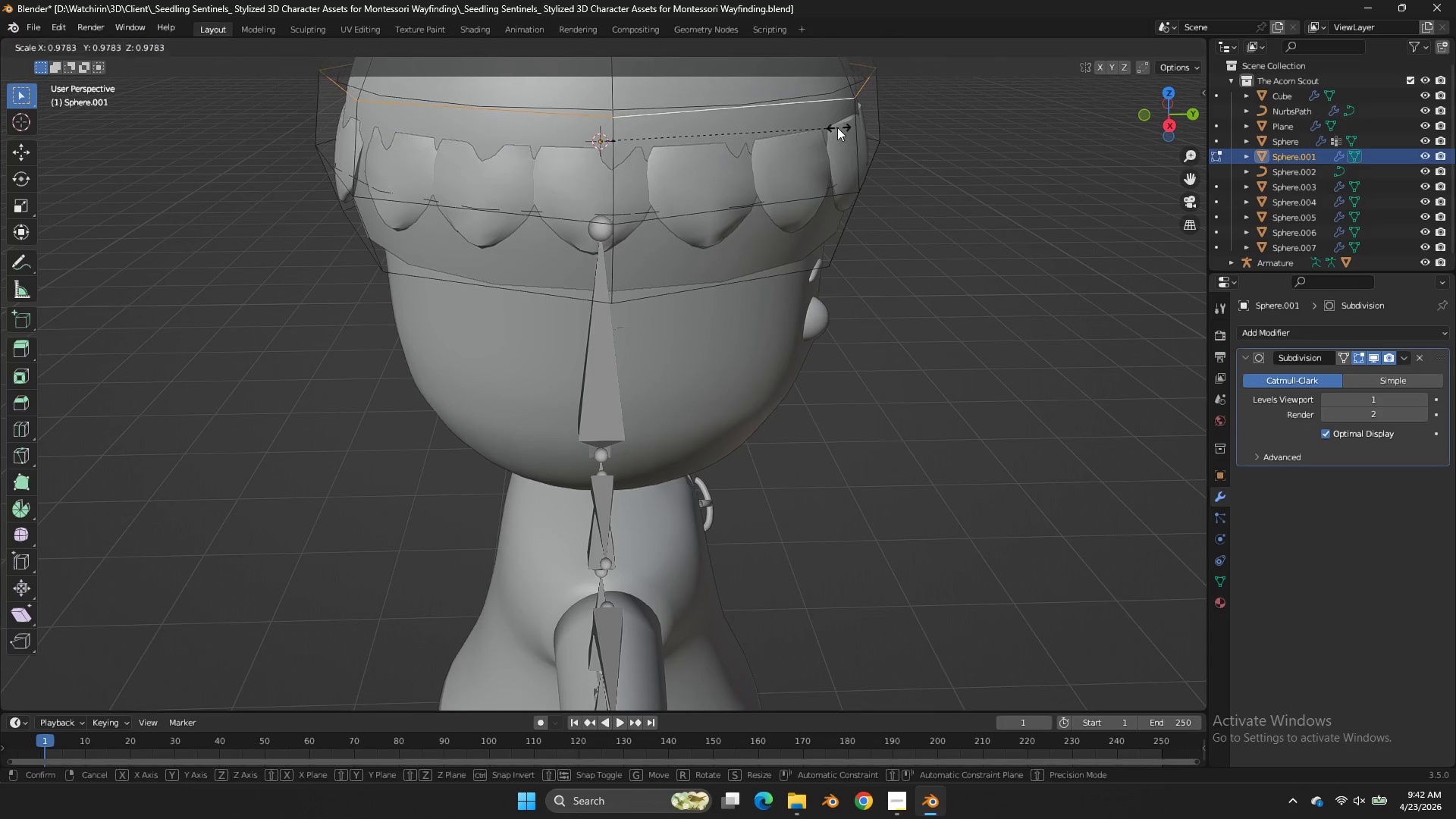 
hold_key(key=ShiftLeft, duration=2.7)
double_click([865, 119])
 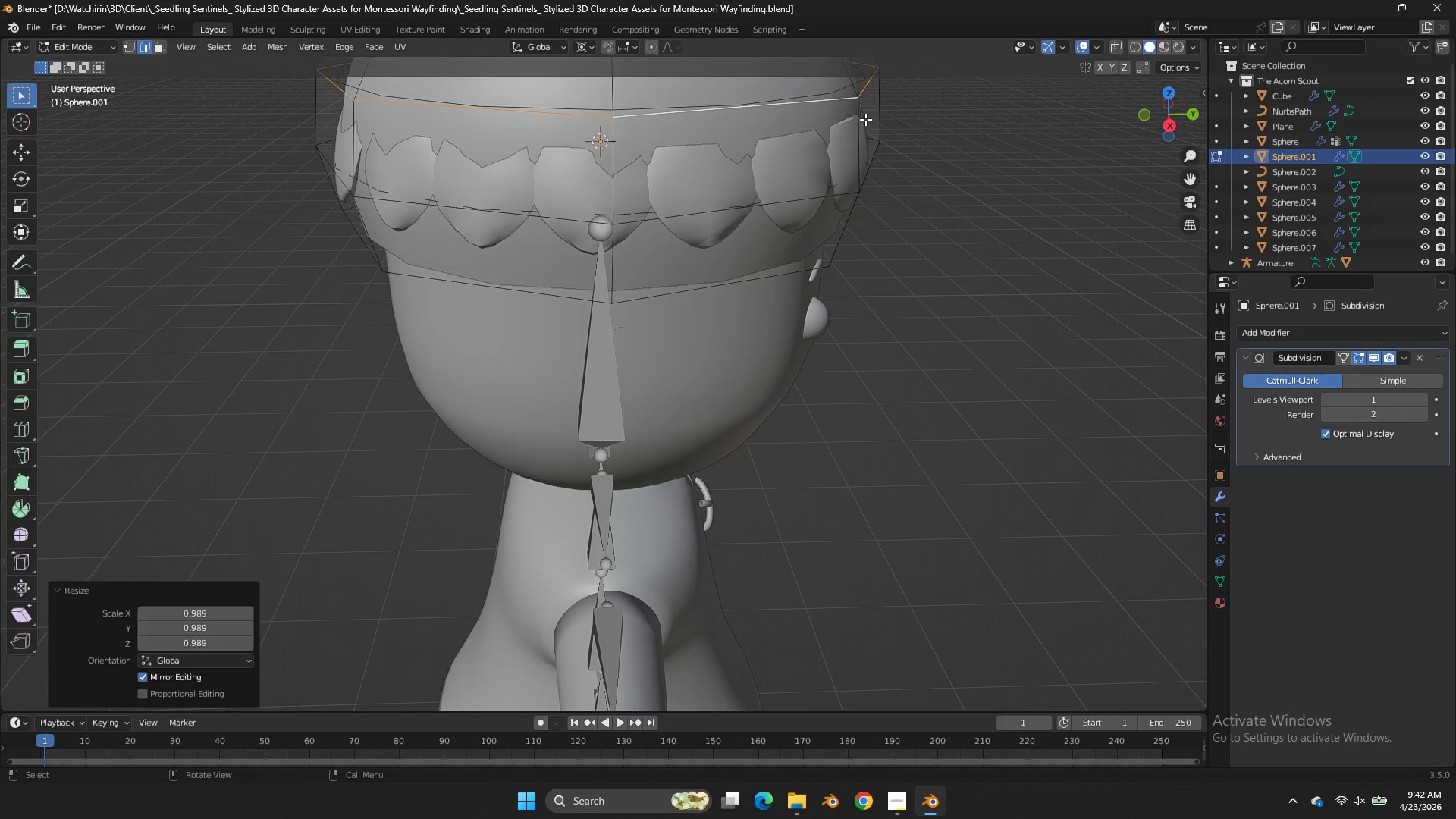 
key(Tab)
 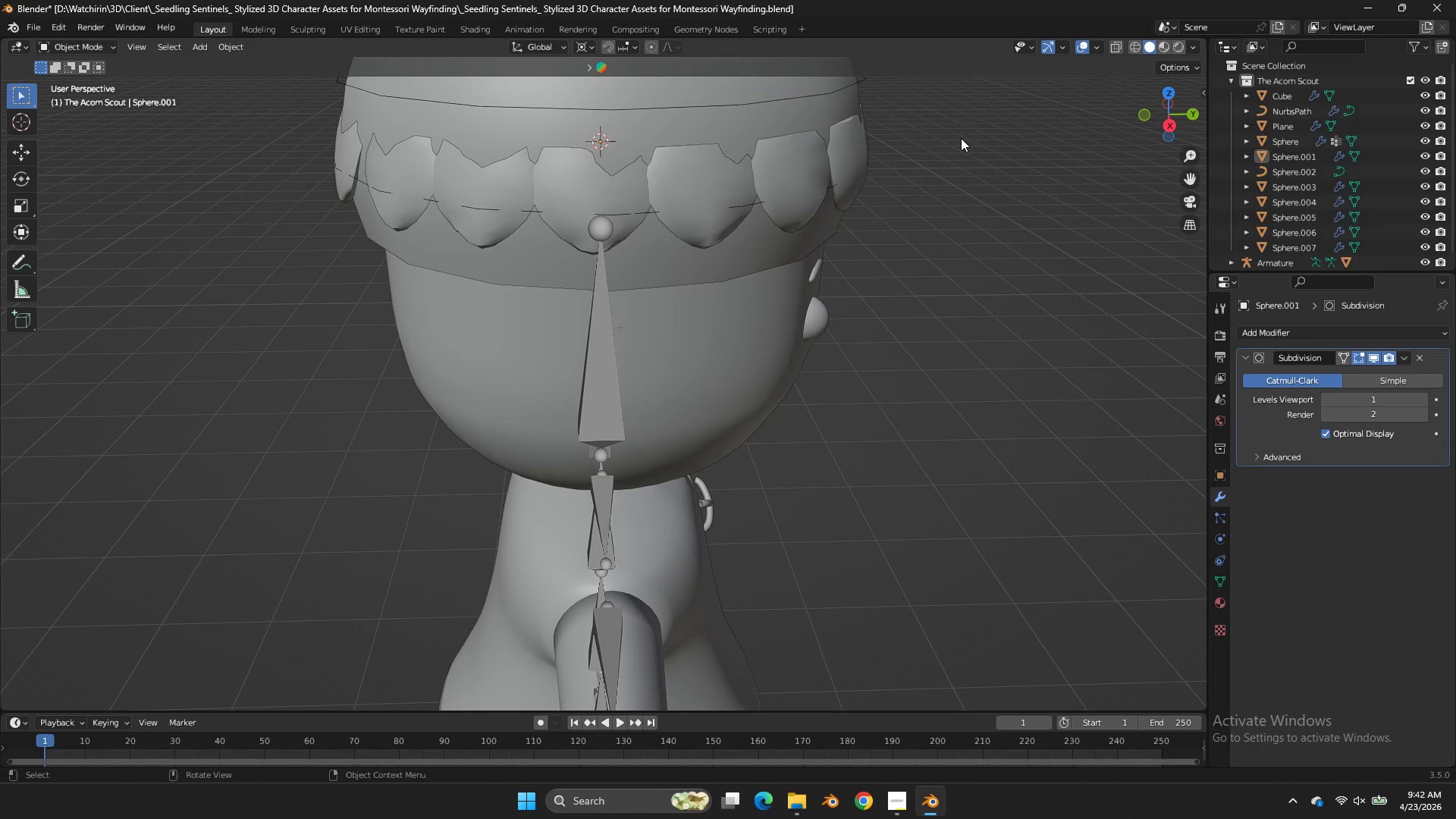 
double_click([961, 138])
 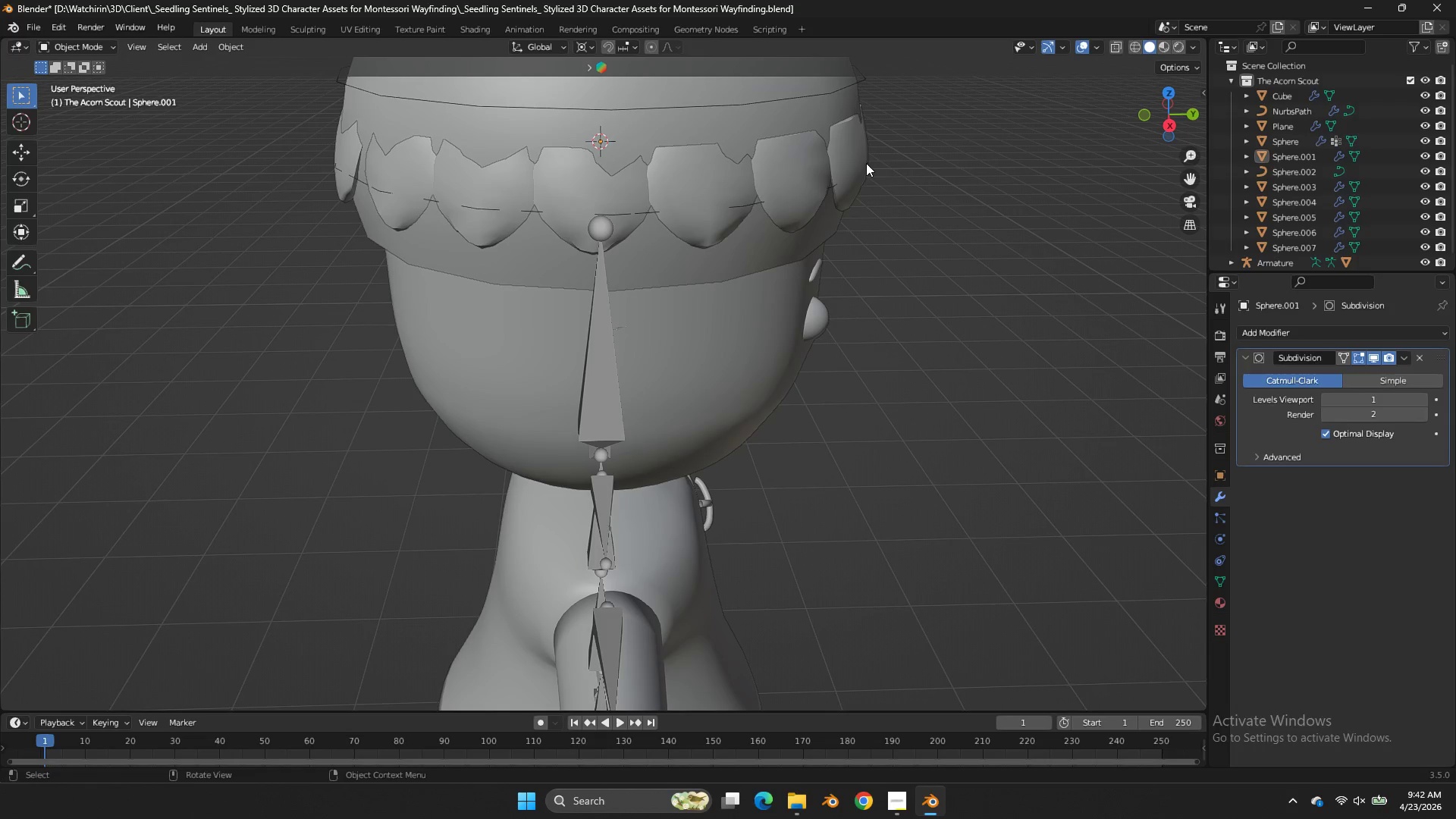 
triple_click([866, 163])
 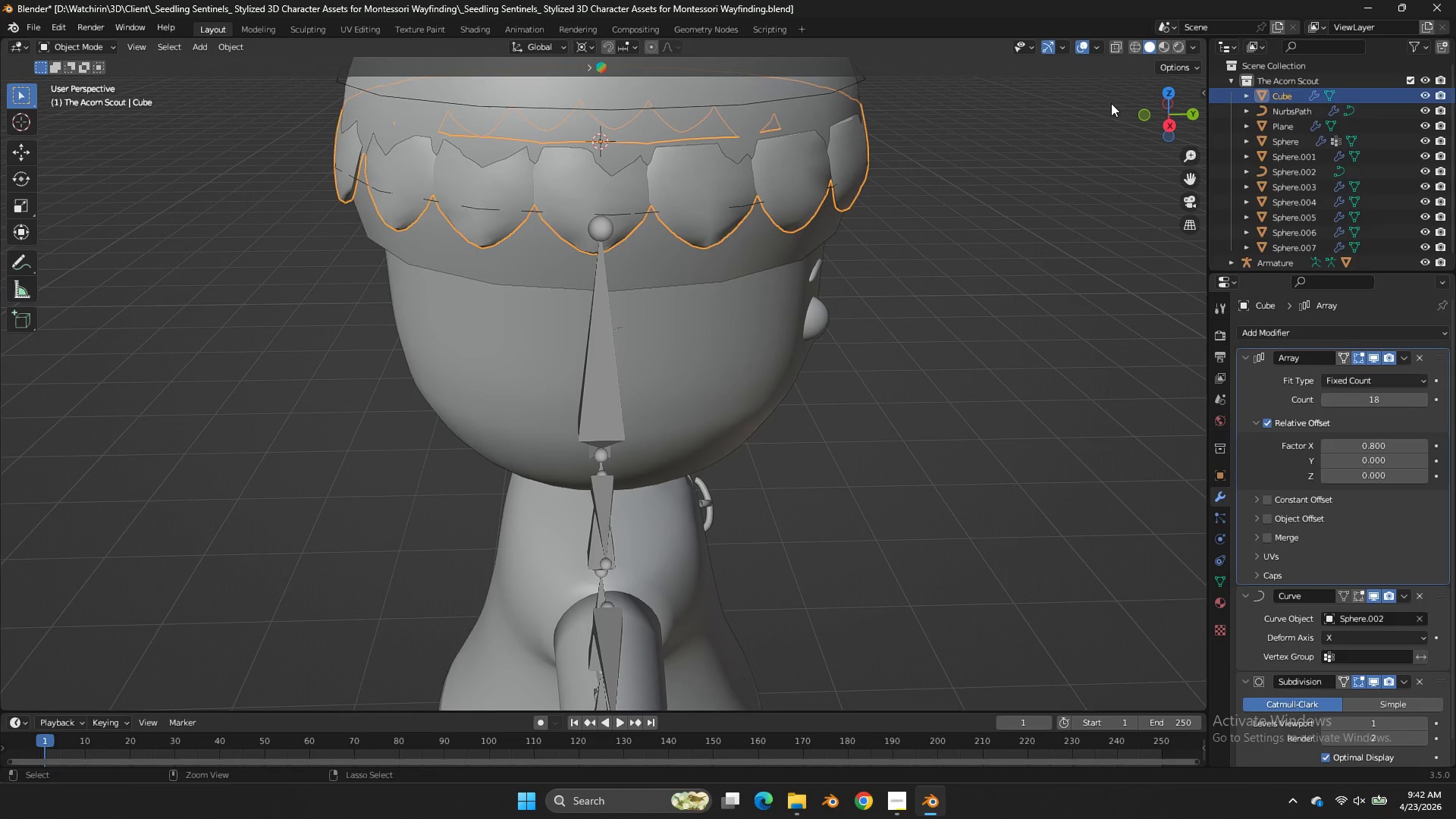 
key(Control+ControlLeft)
 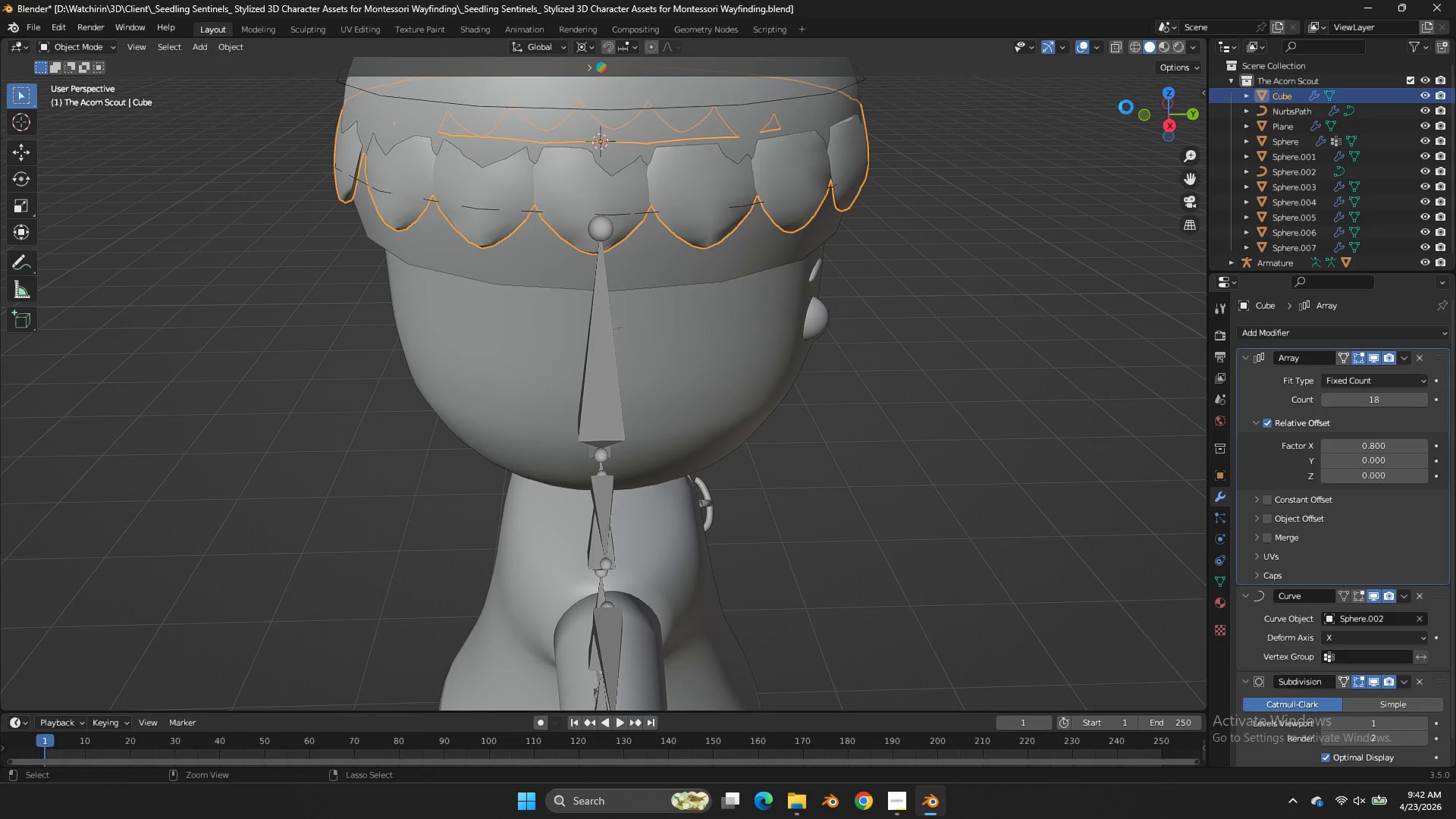 
key(Control+S)
 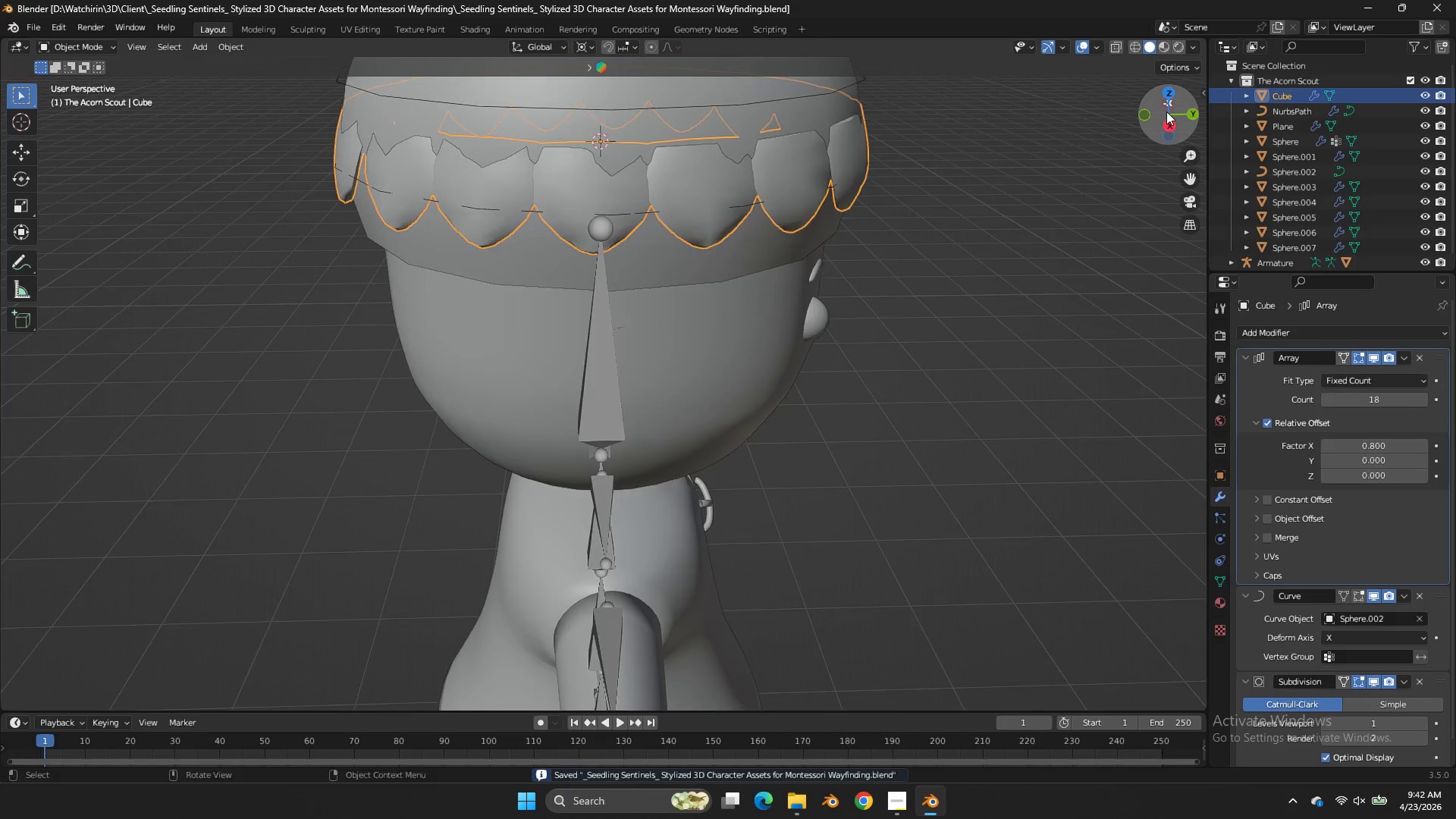 
left_click_drag(start_coordinate=[1166, 111], to_coordinate=[1043, 130])
 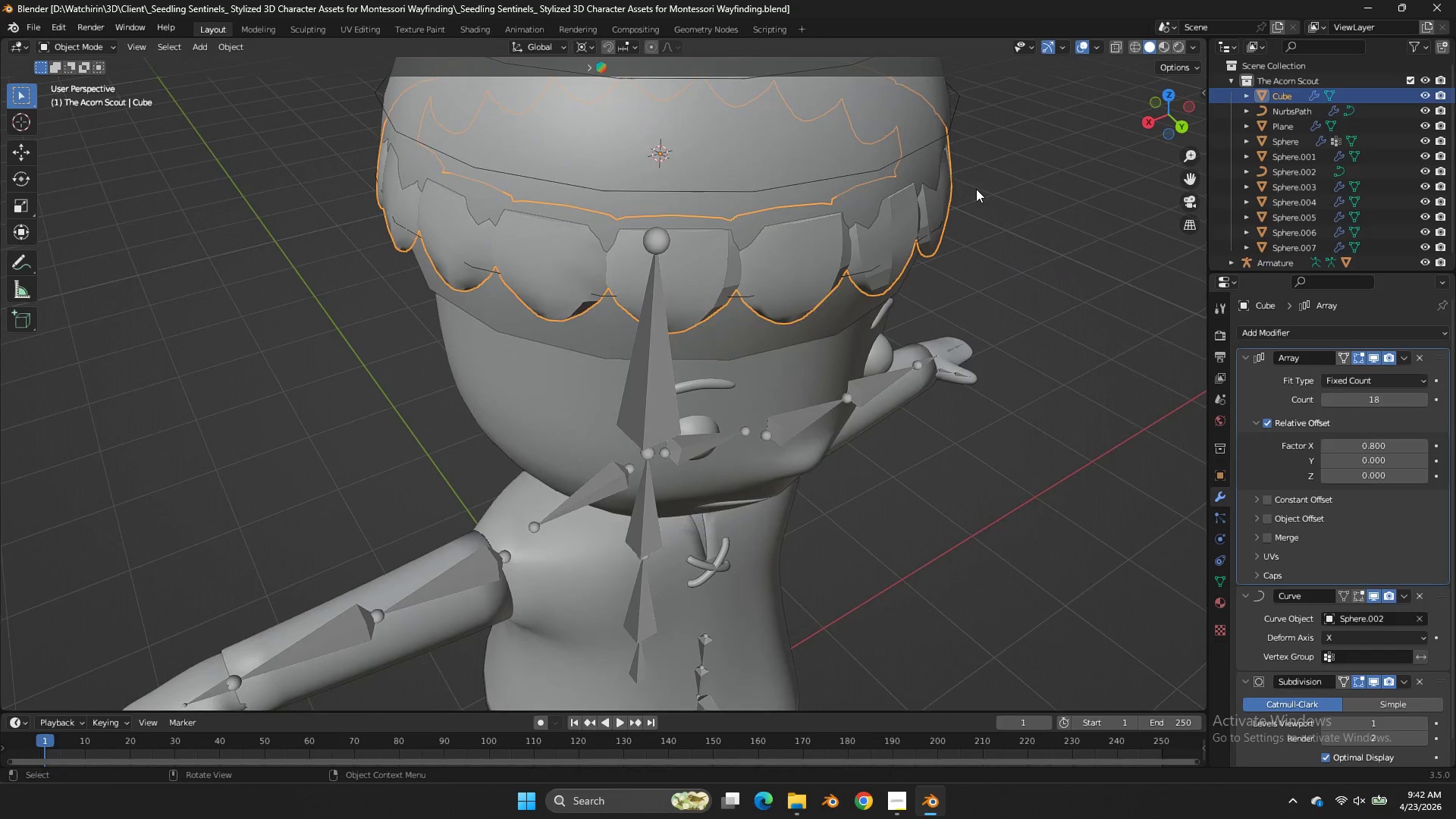 
scroll: coordinate [976, 189], scroll_direction: down, amount: 2.0
 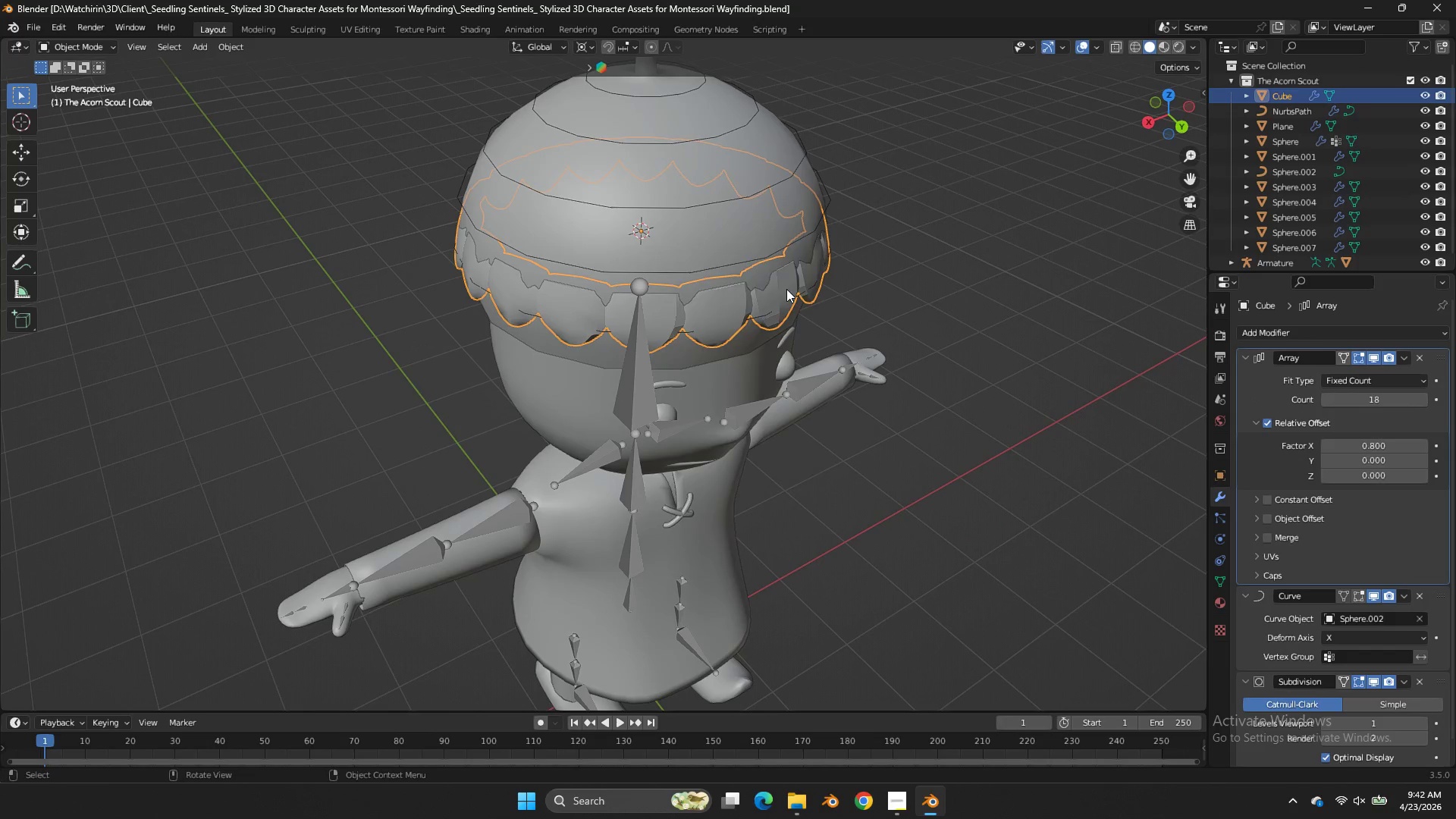 
right_click([788, 290])
 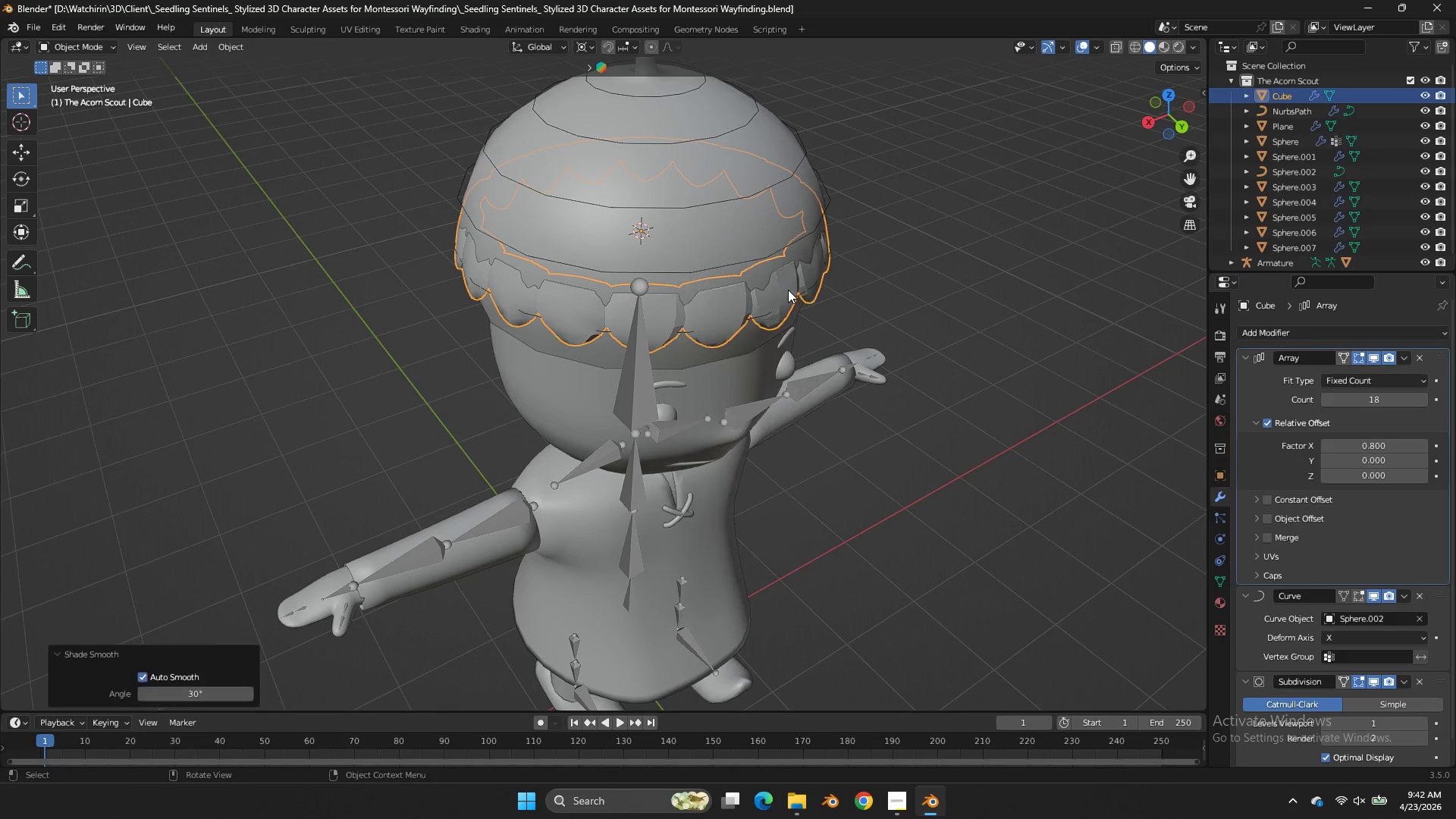 
double_click([788, 290])
 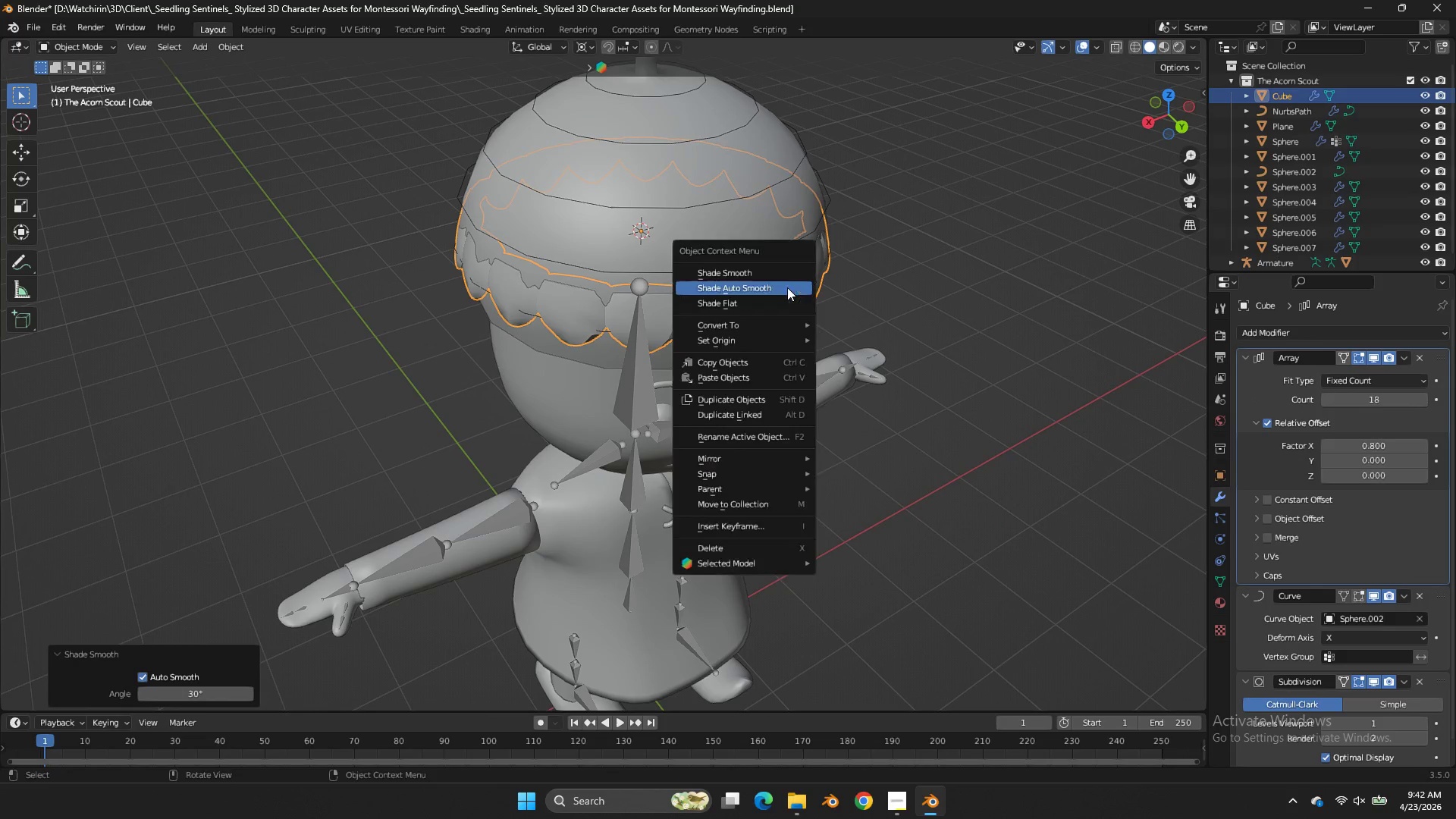 
right_click([787, 287])
 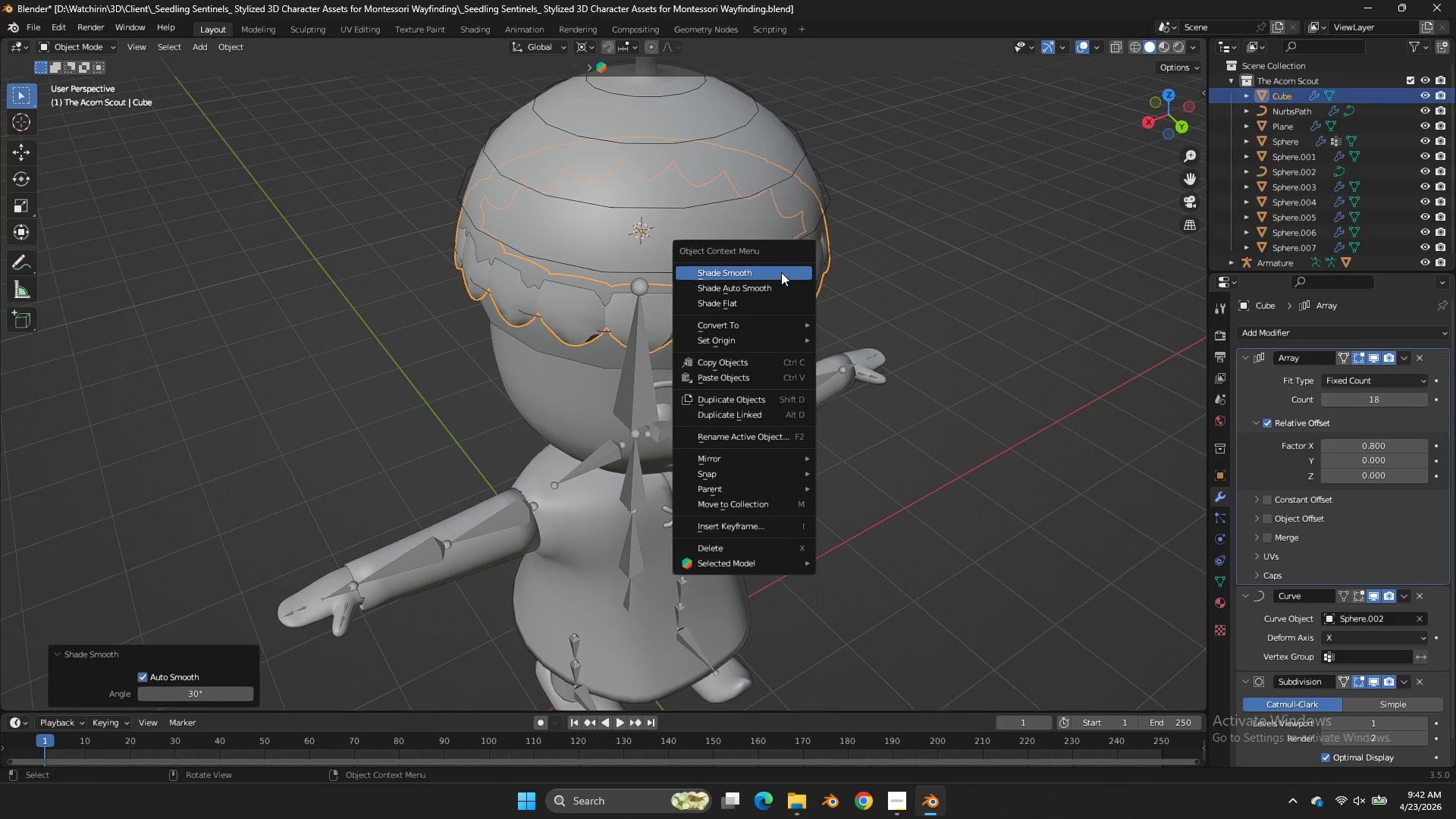 
left_click([781, 272])
 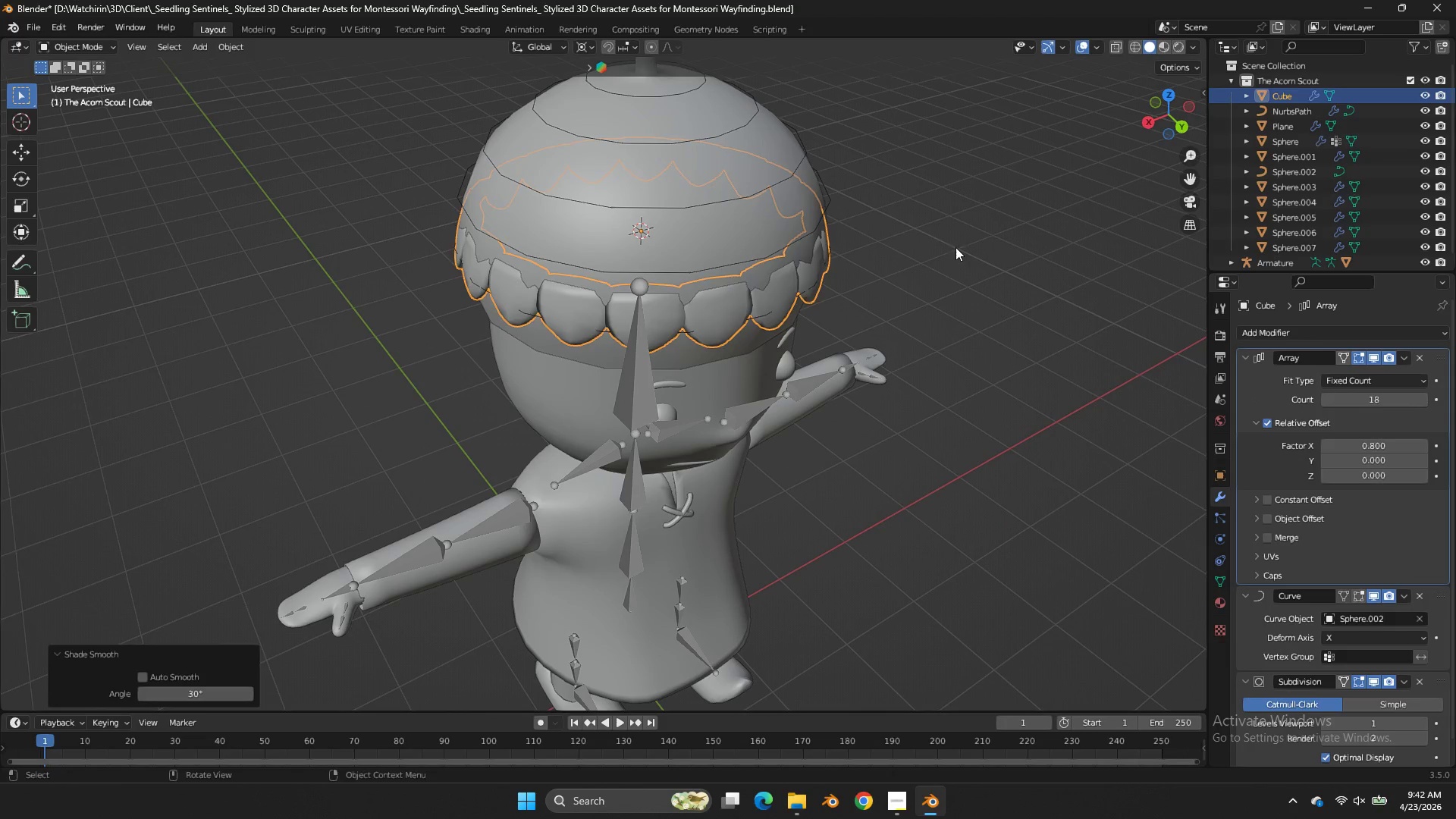 
key(Tab)
 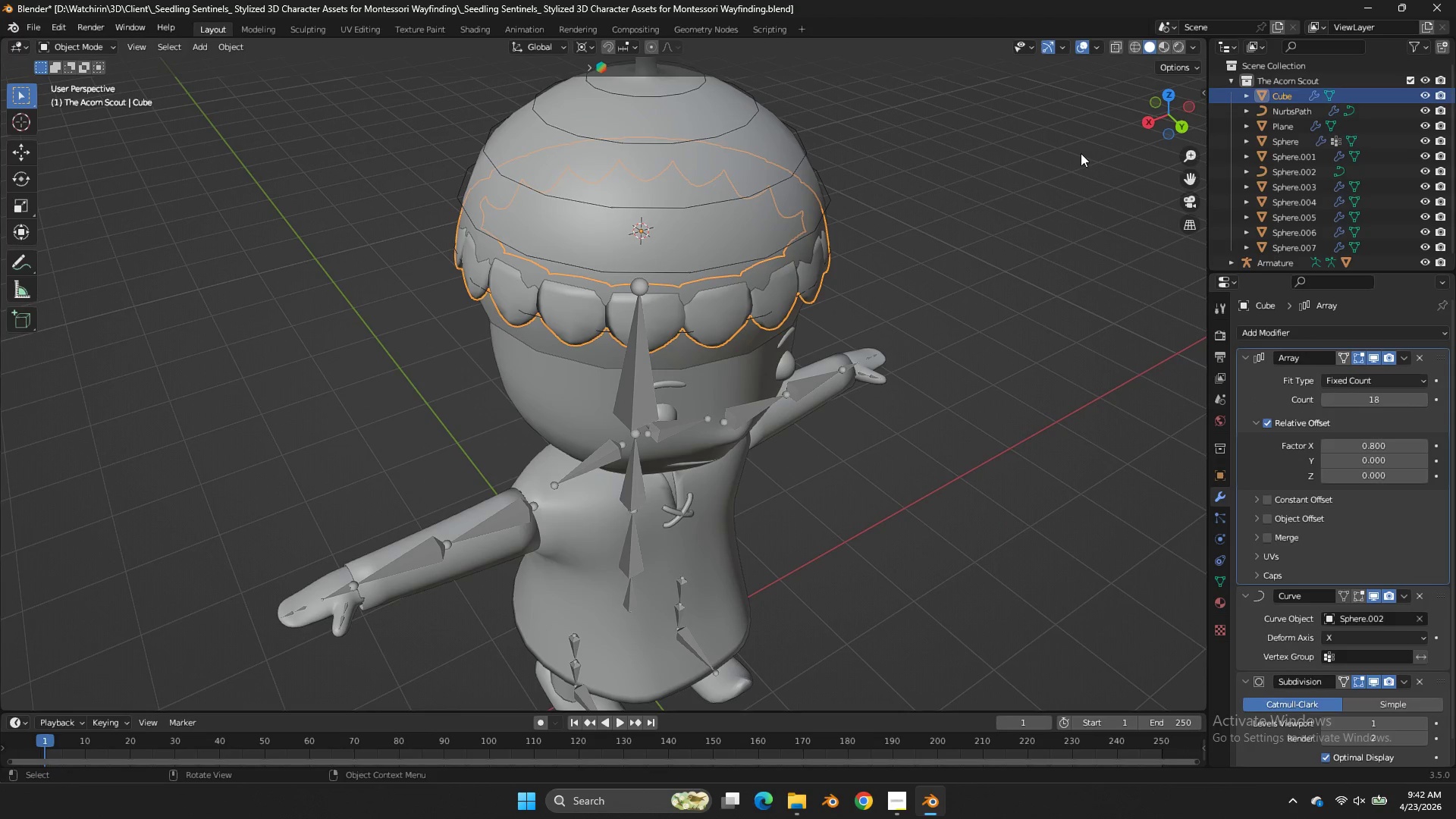 
key(Tab)
 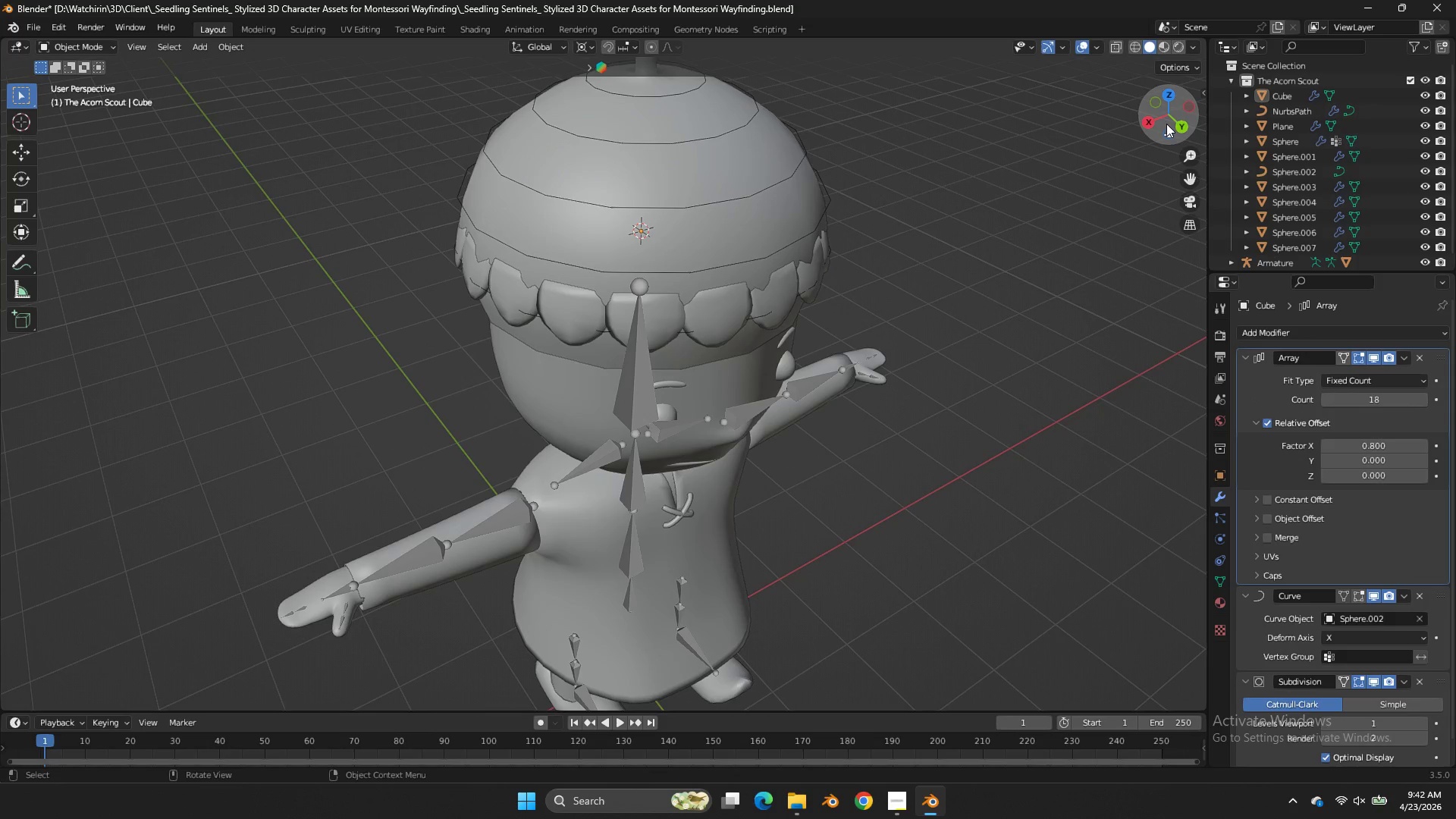 
left_click_drag(start_coordinate=[1166, 124], to_coordinate=[1080, 113])
 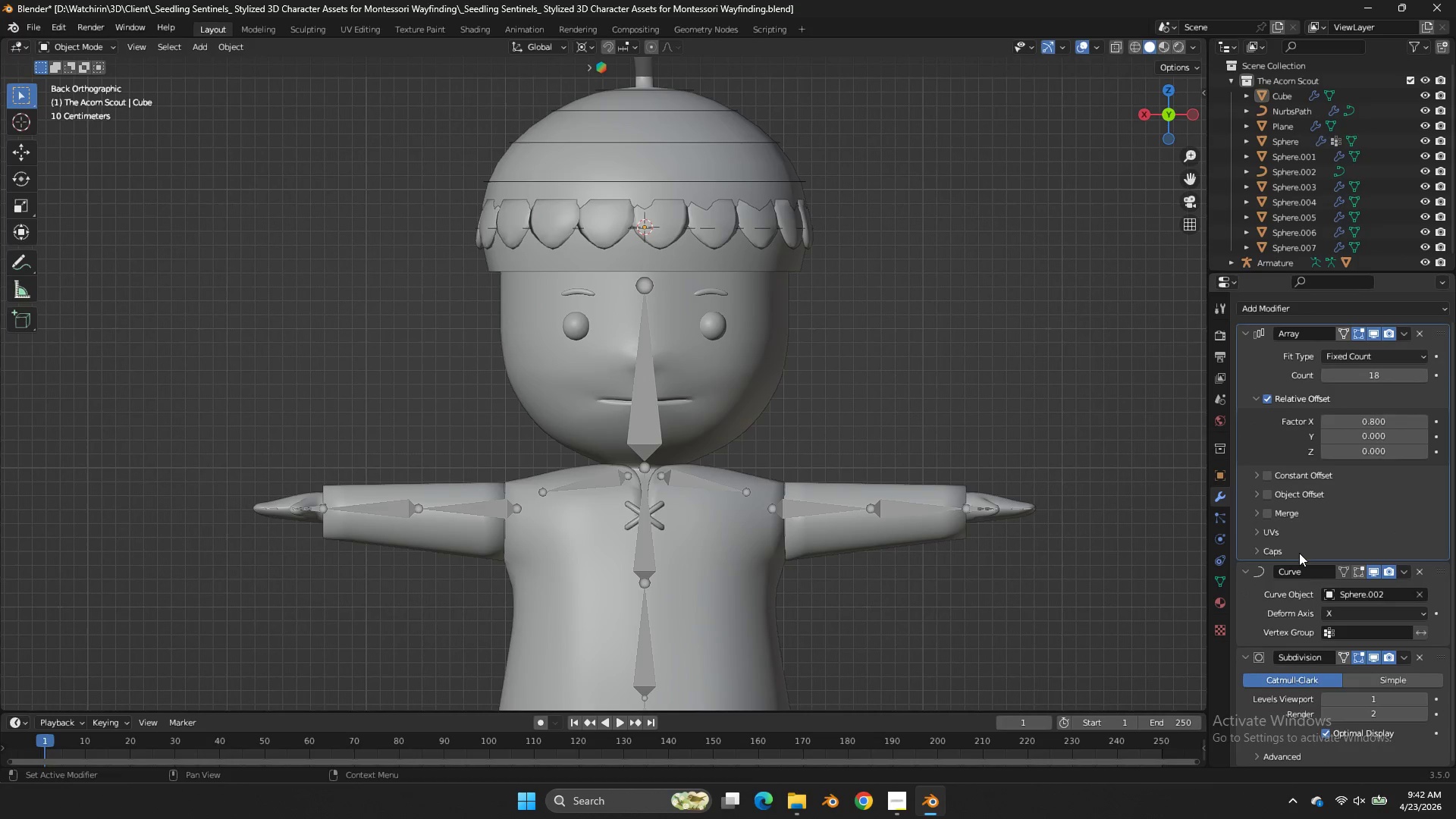 
triple_click([1160, 123])
 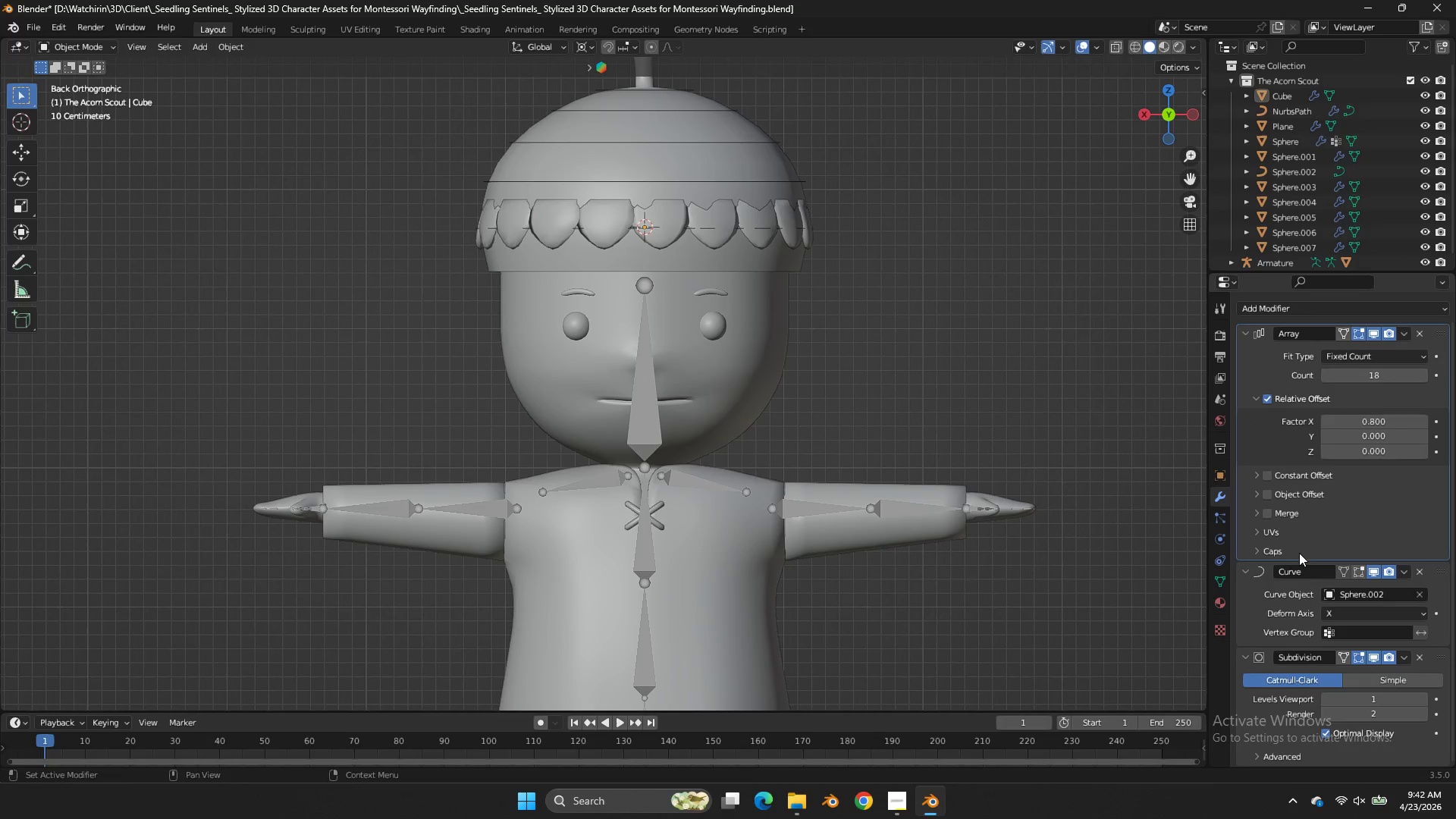 
scroll: coordinate [1299, 553], scroll_direction: down, amount: 2.0
 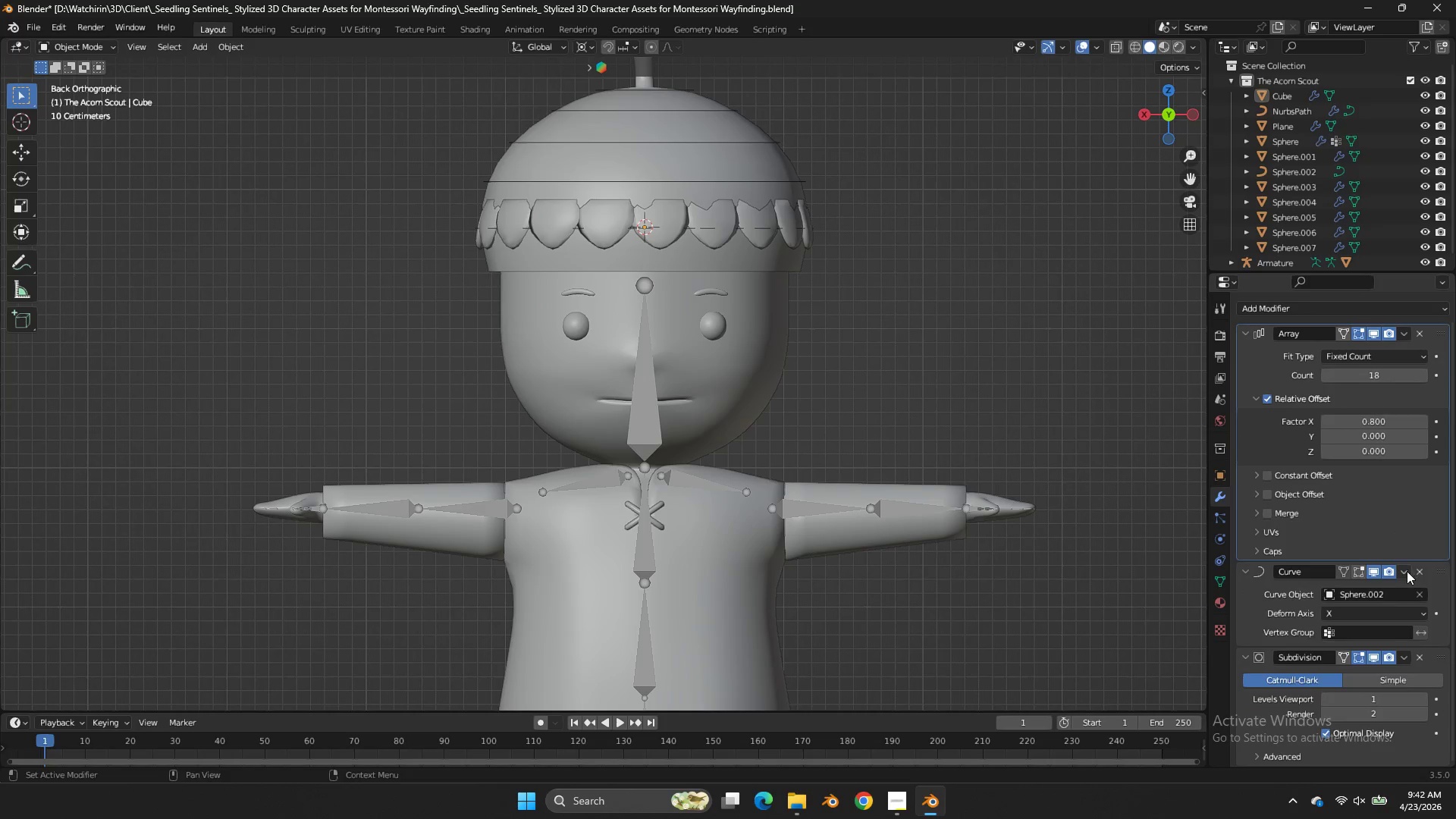 
double_click([1405, 572])
 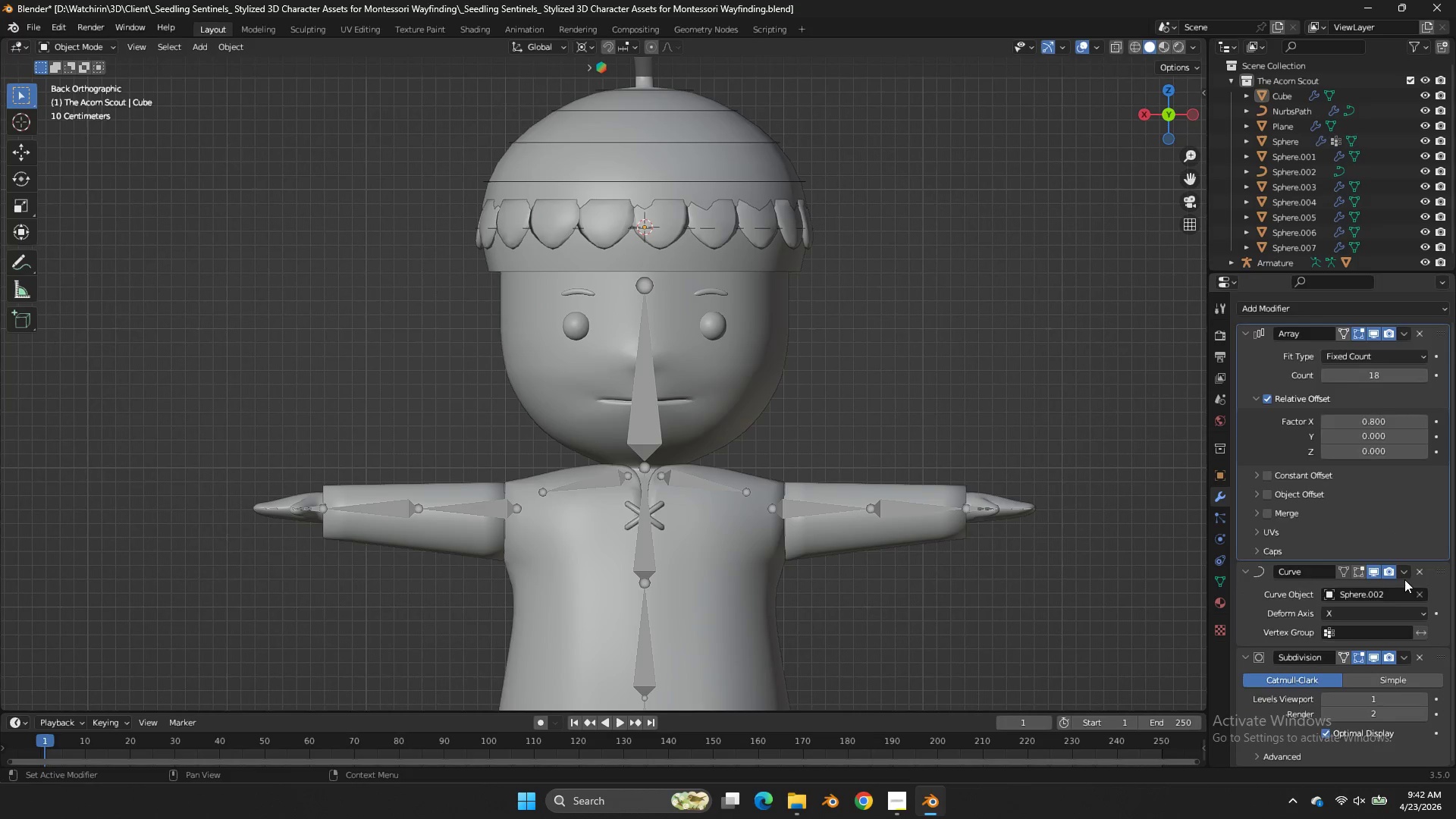 
double_click([1404, 579])
 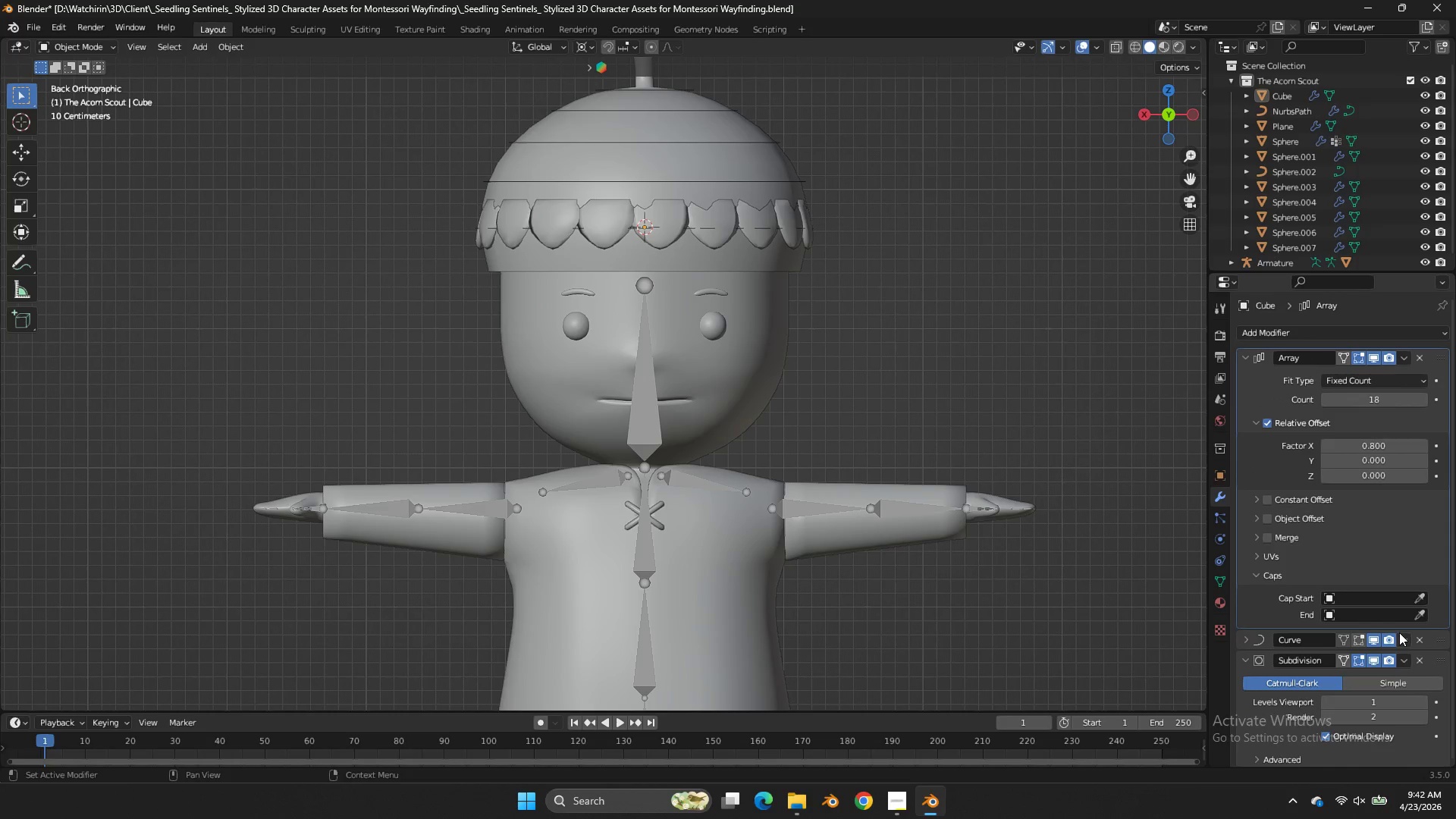 
left_click([1399, 642])
 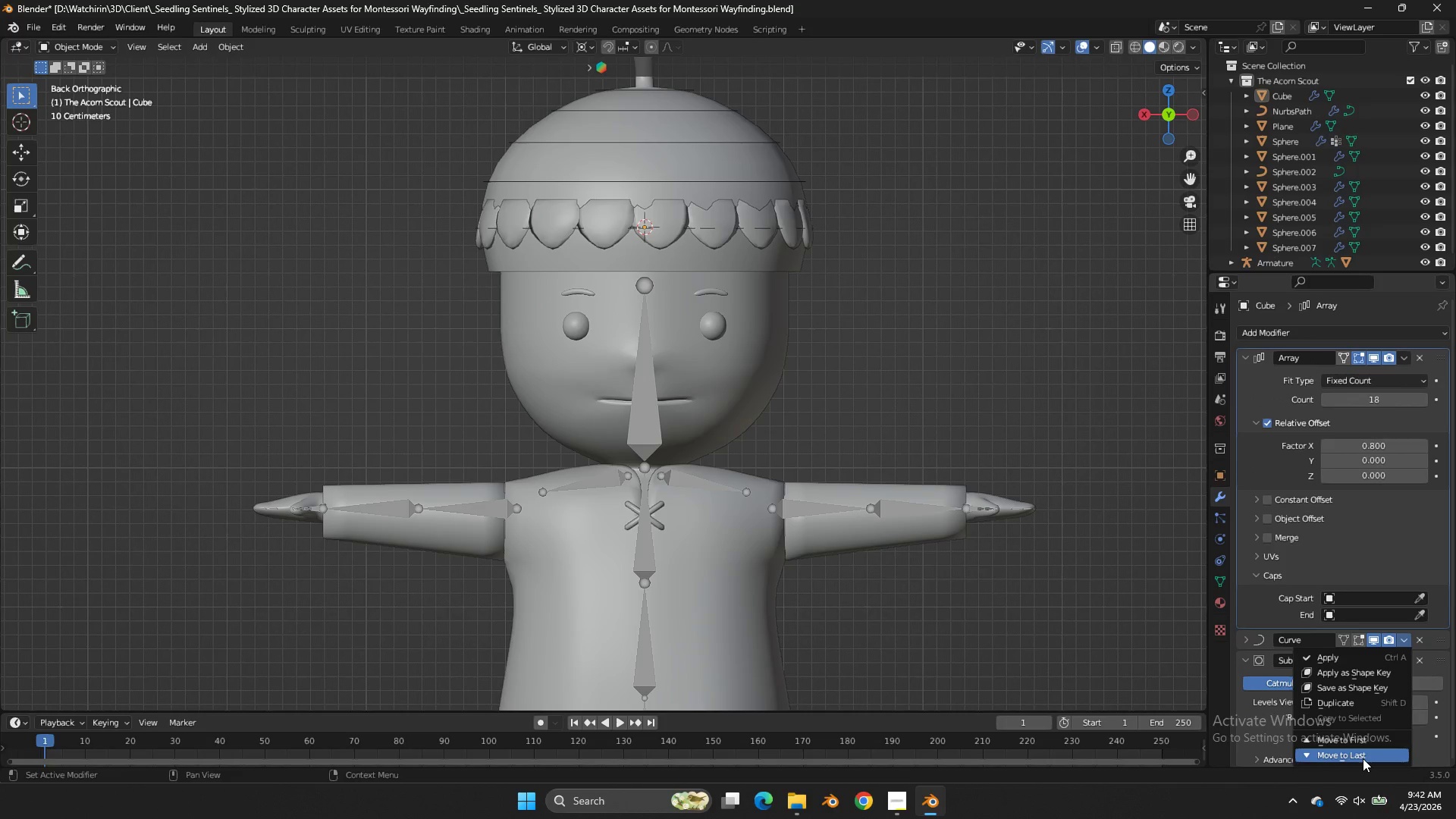 
double_click([1363, 758])
 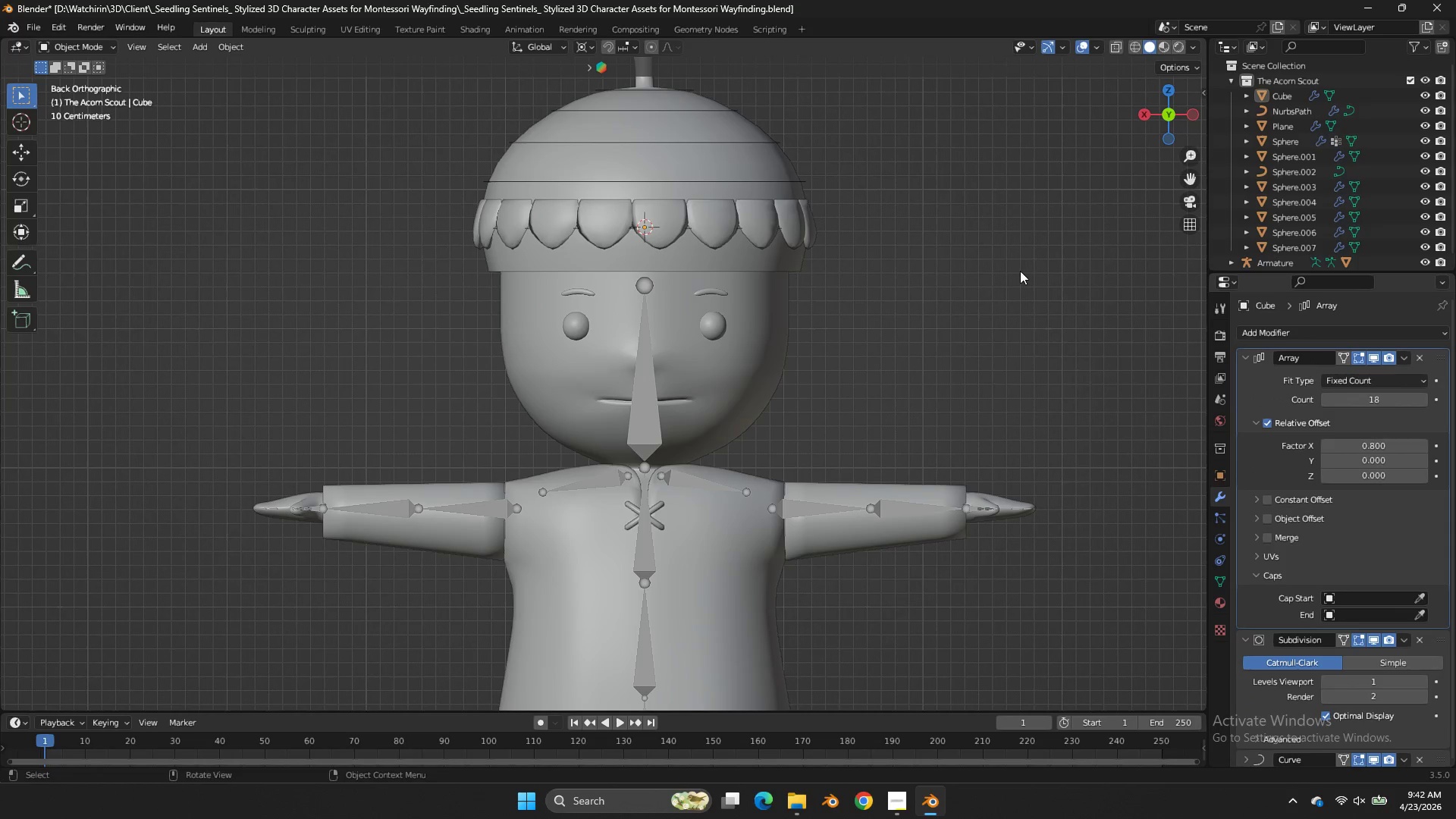 
left_click([1020, 267])
 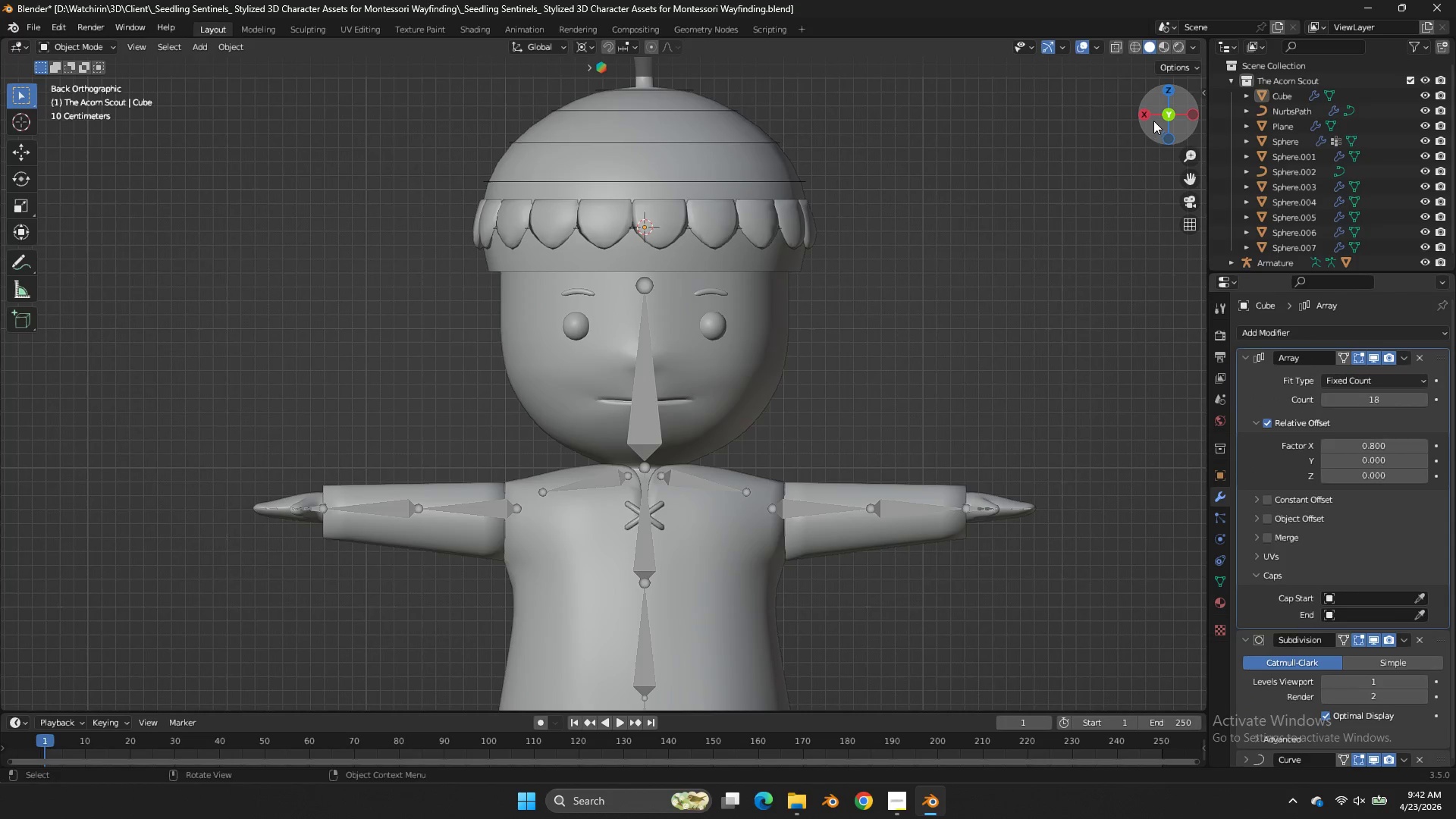 
left_click_drag(start_coordinate=[1152, 121], to_coordinate=[61, 176])
 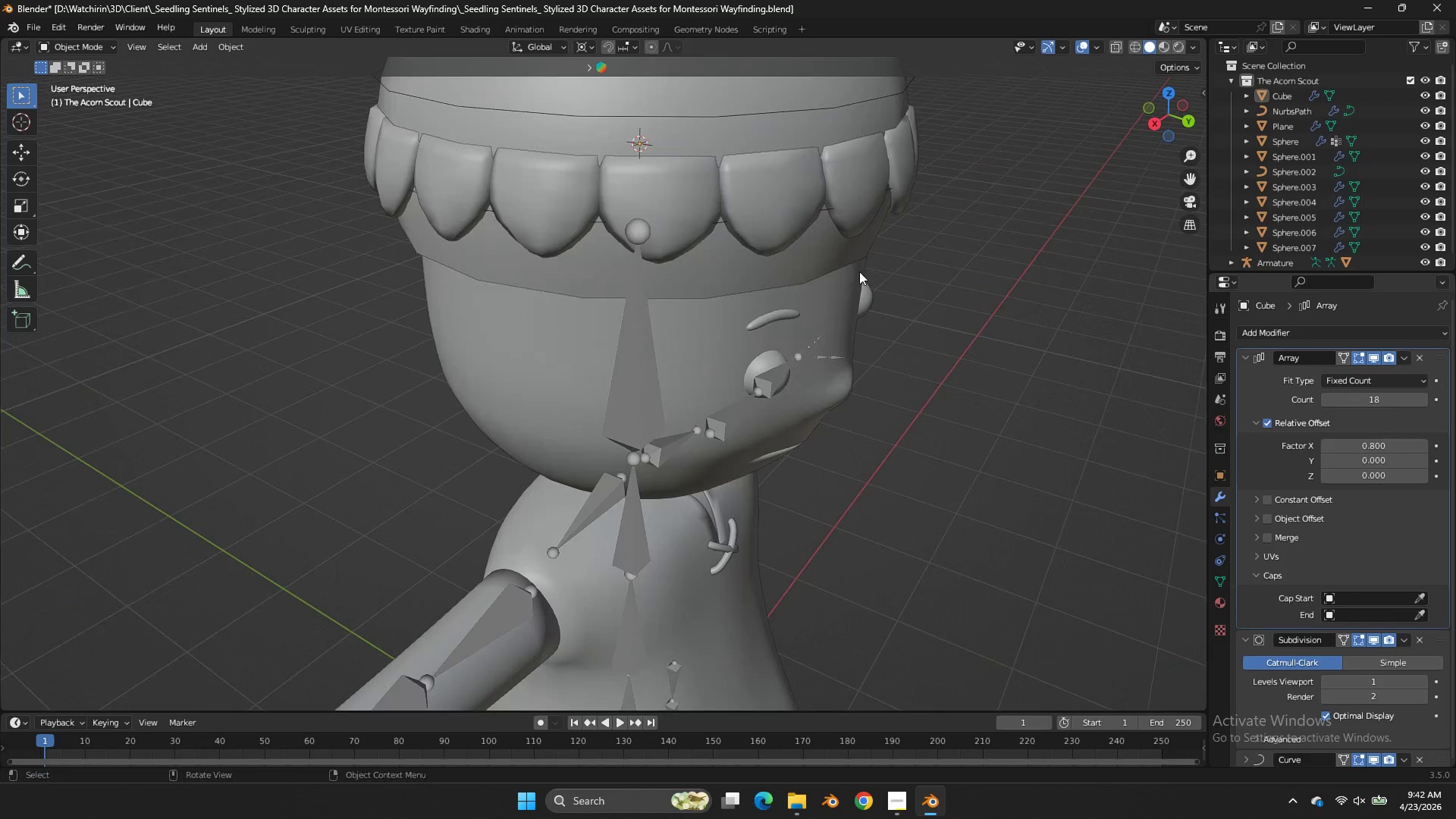 
key(Z)
 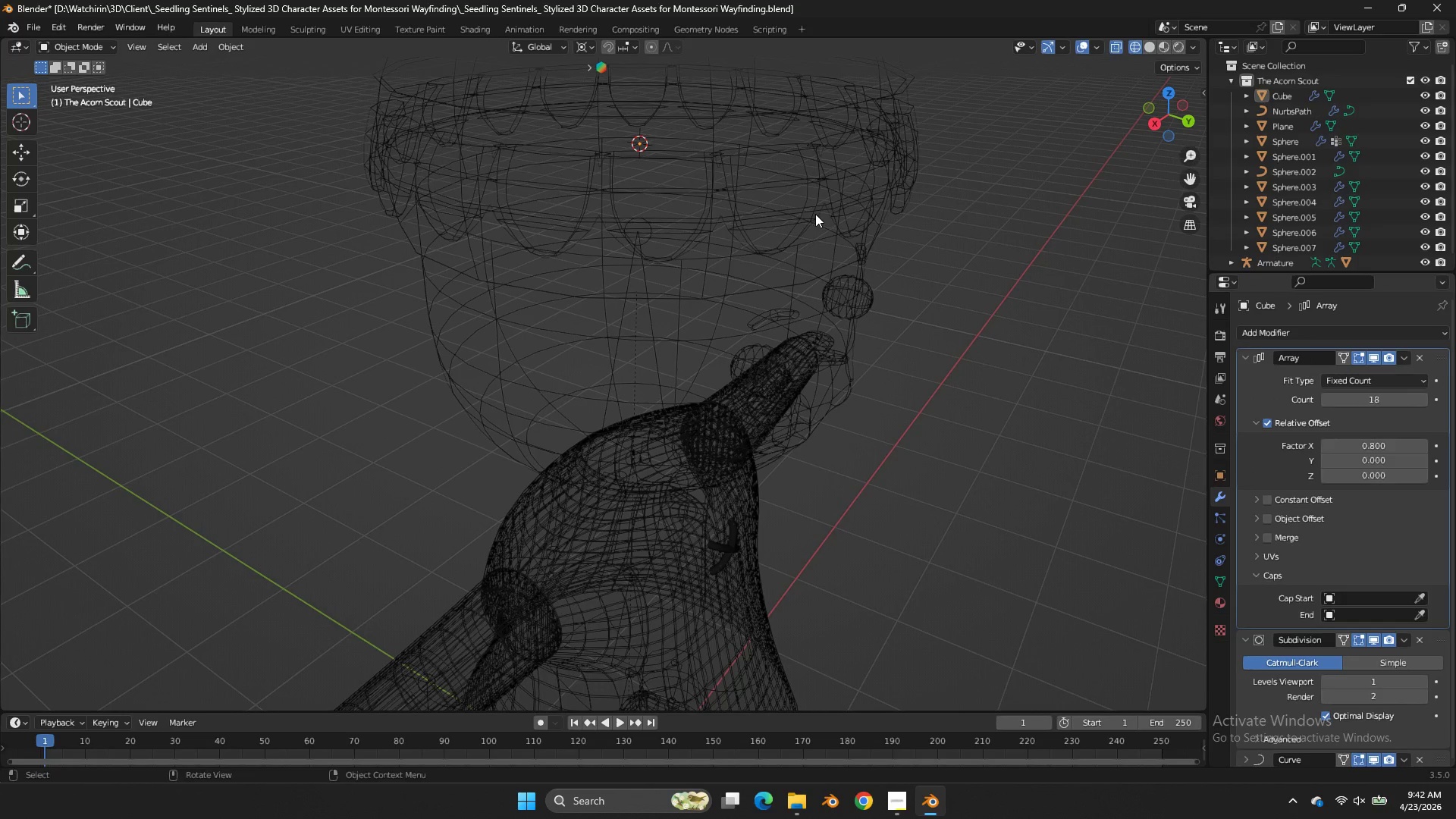 
scroll: coordinate [859, 271], scroll_direction: up, amount: 2.0
 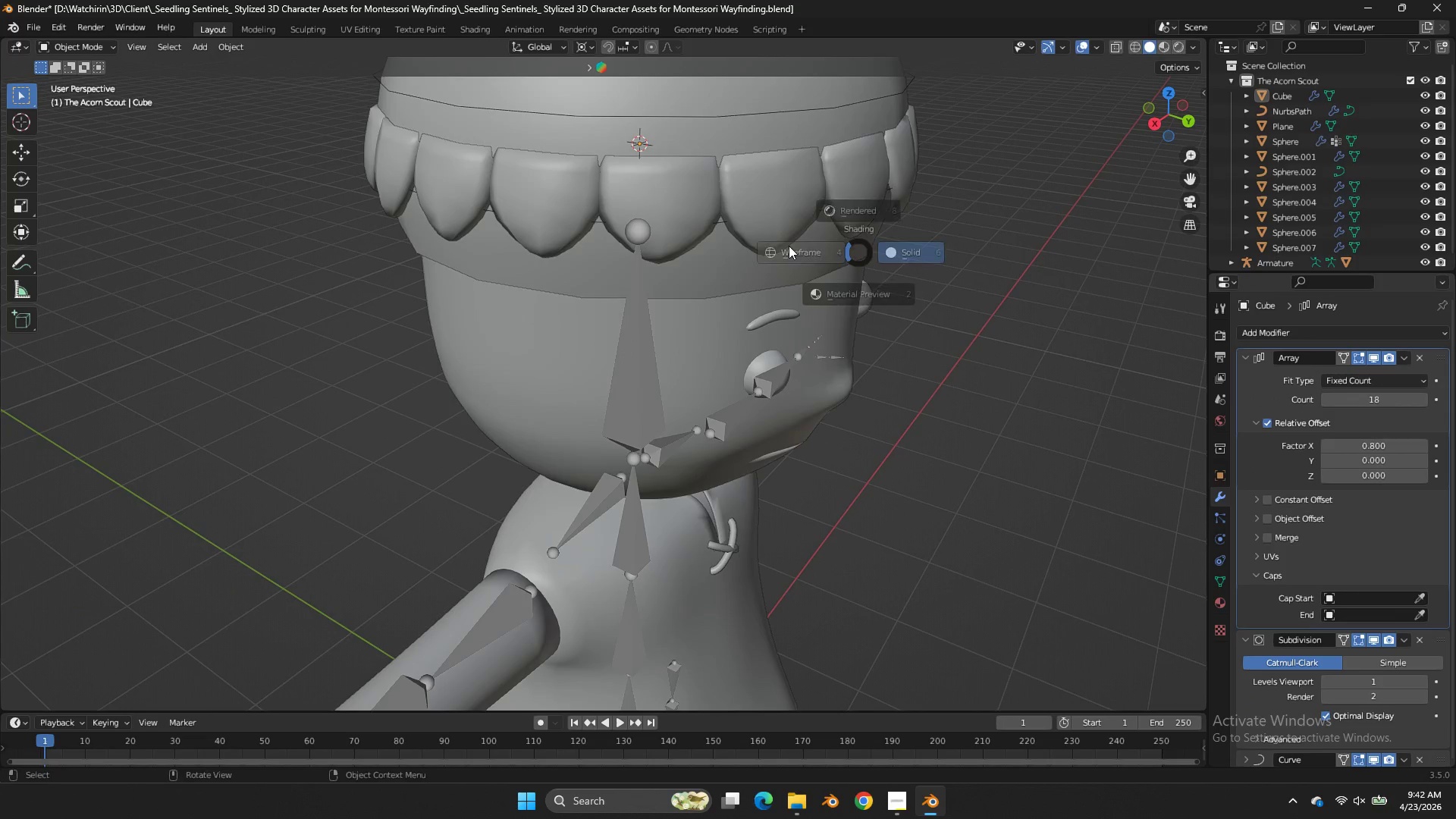 
left_click([815, 214])
 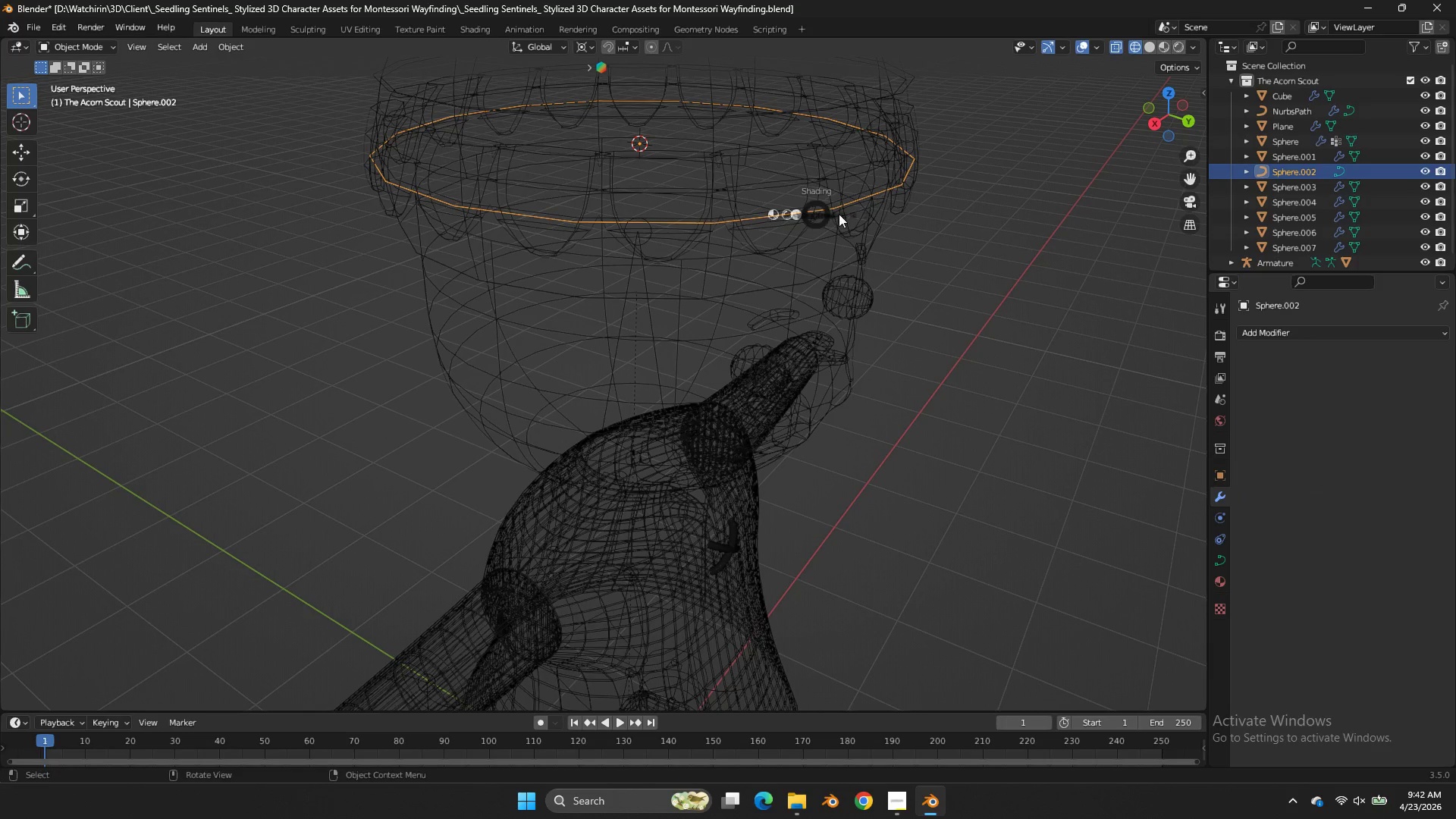 
double_click([815, 214])
 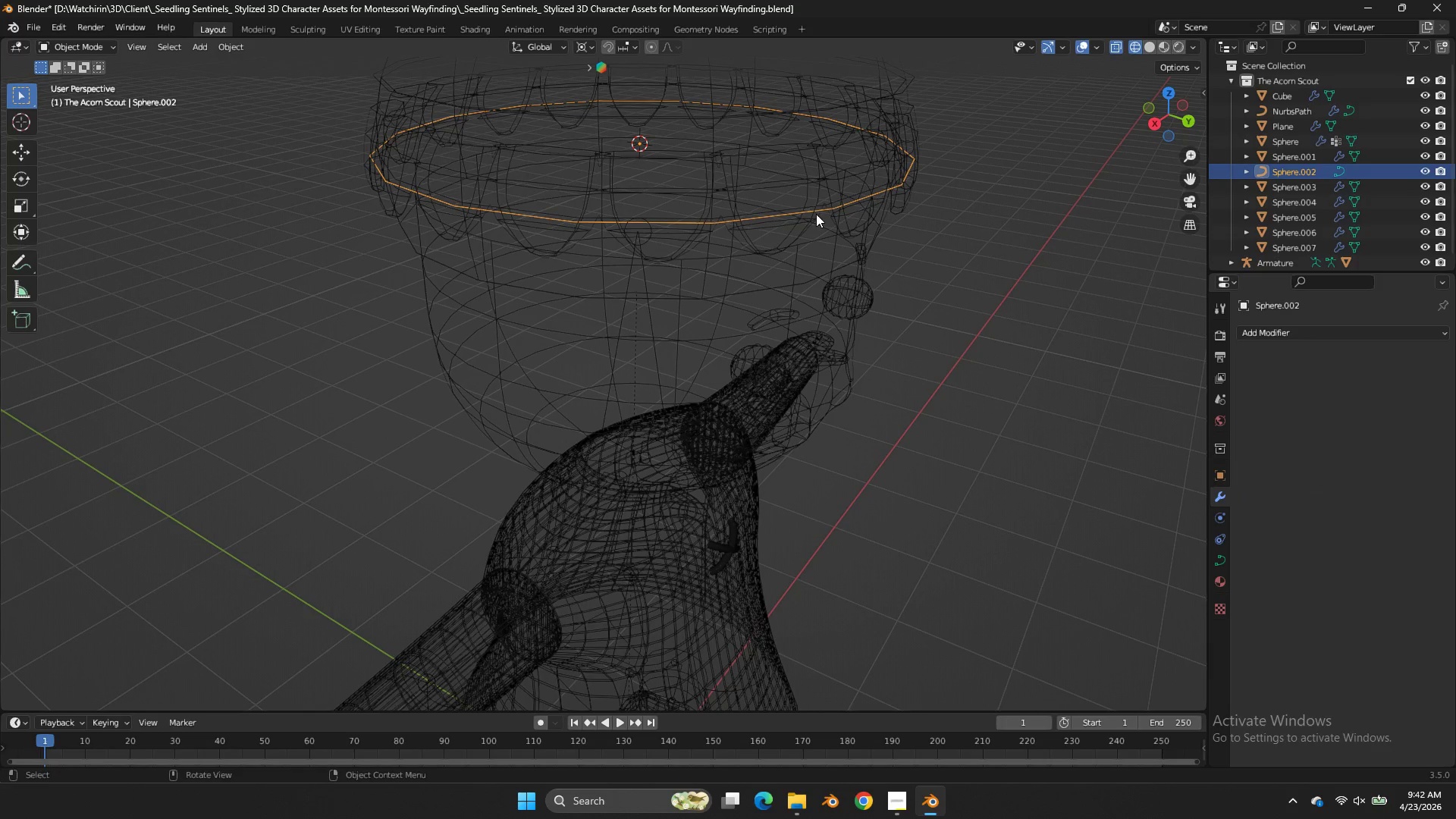 
type(zs)
 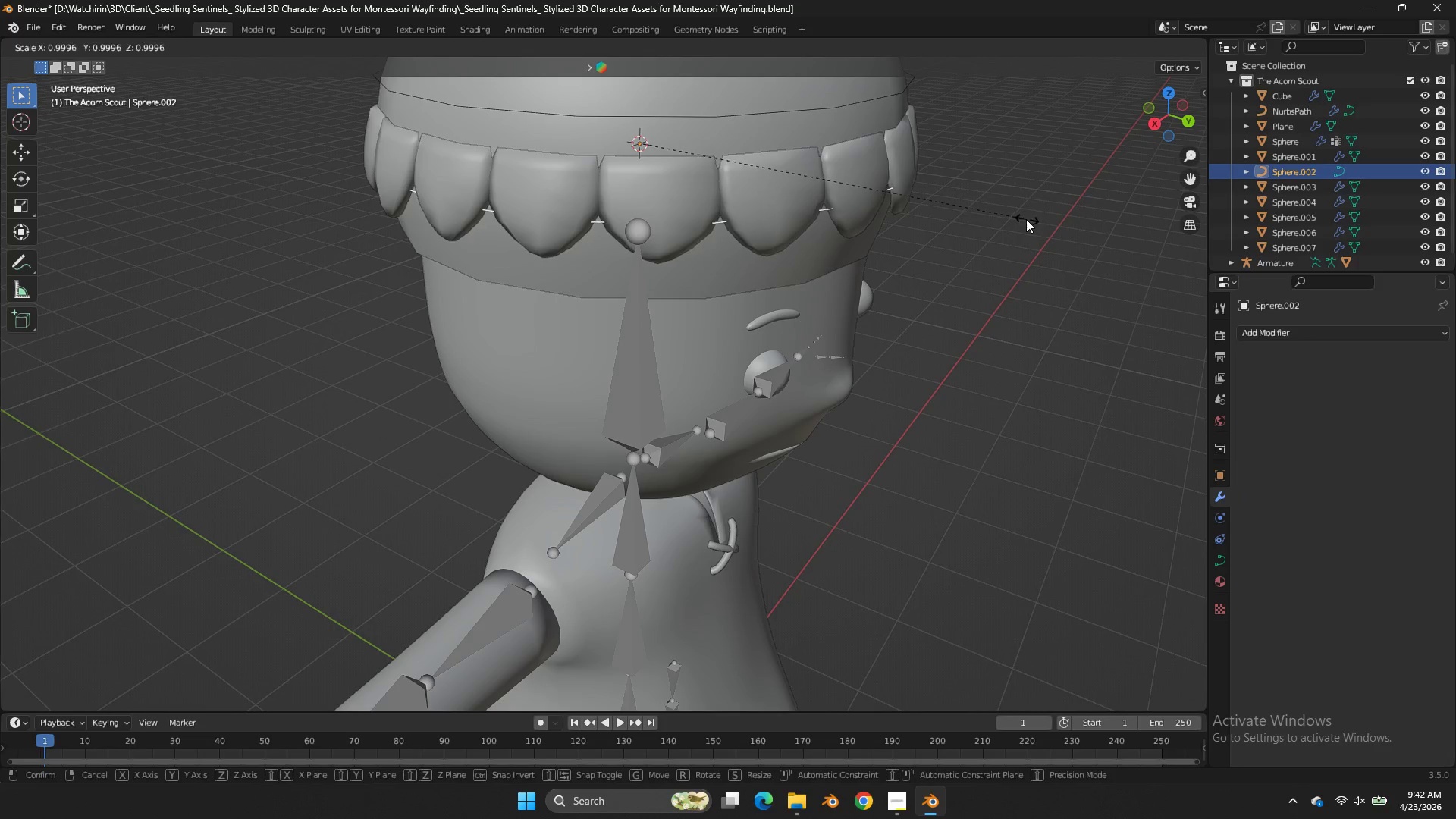 
hold_key(key=ShiftLeft, duration=3.69)
left_click([1011, 194])
 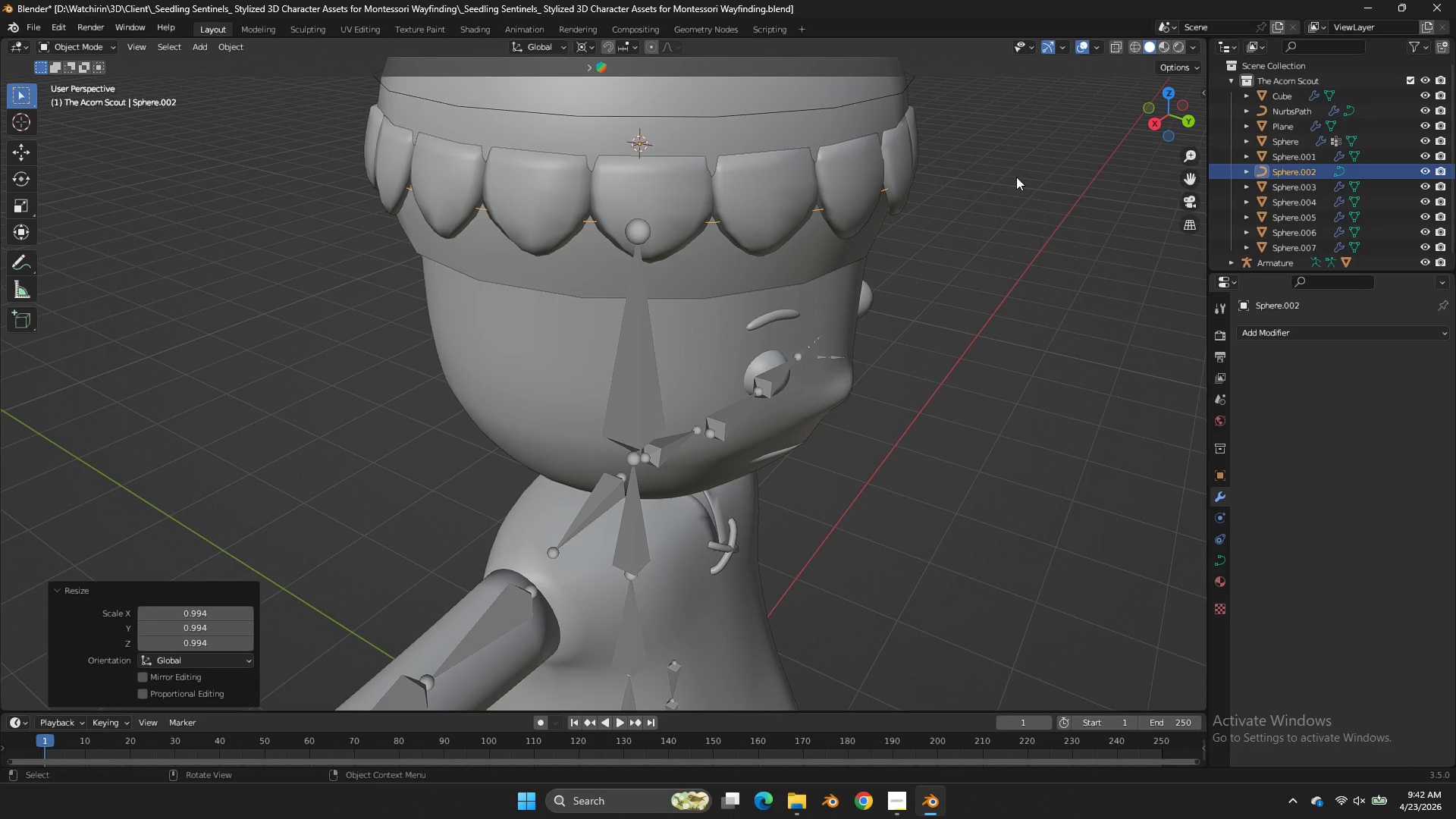 
double_click([1011, 194])
 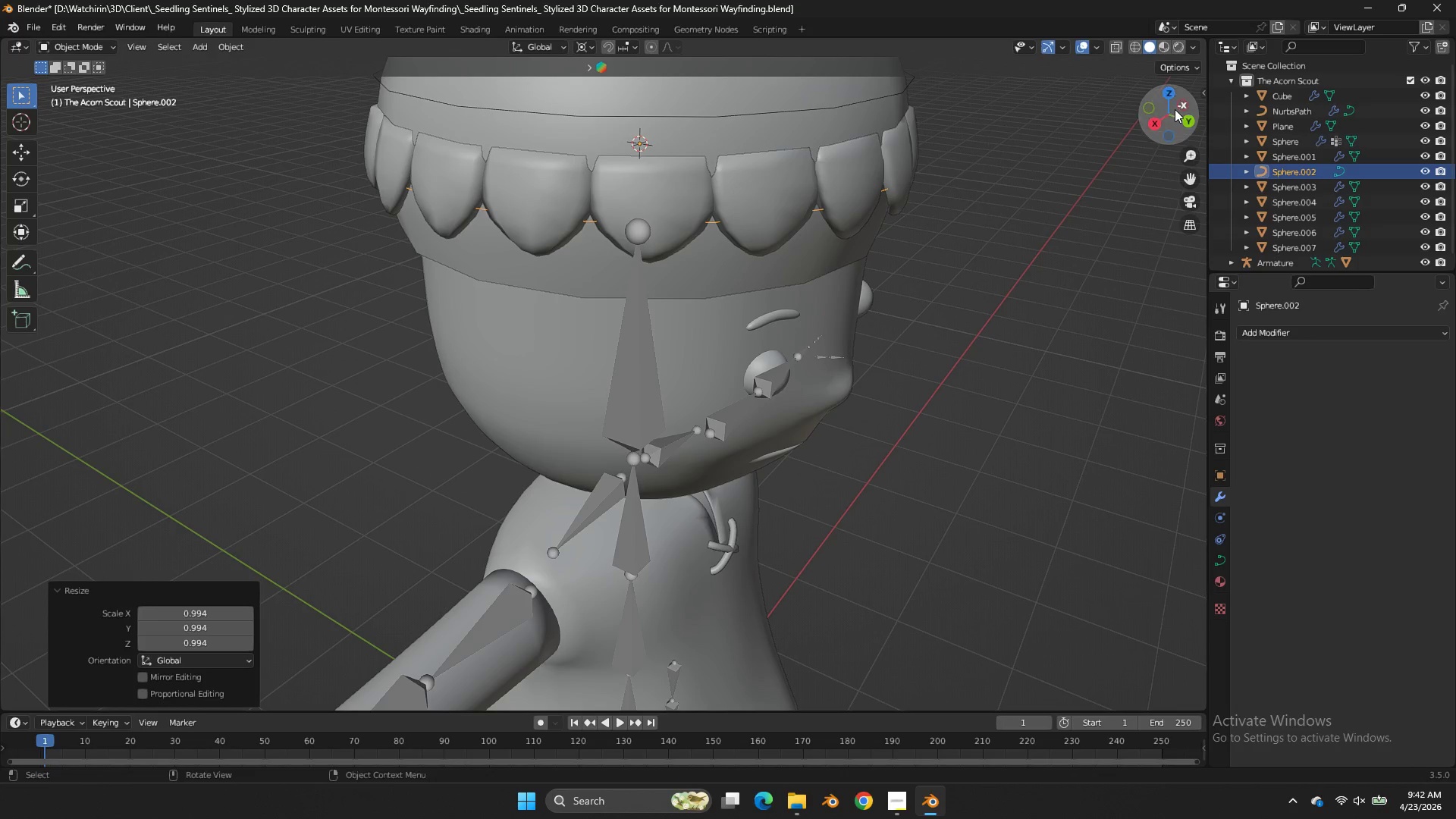 
left_click_drag(start_coordinate=[1175, 109], to_coordinate=[1050, 86])
 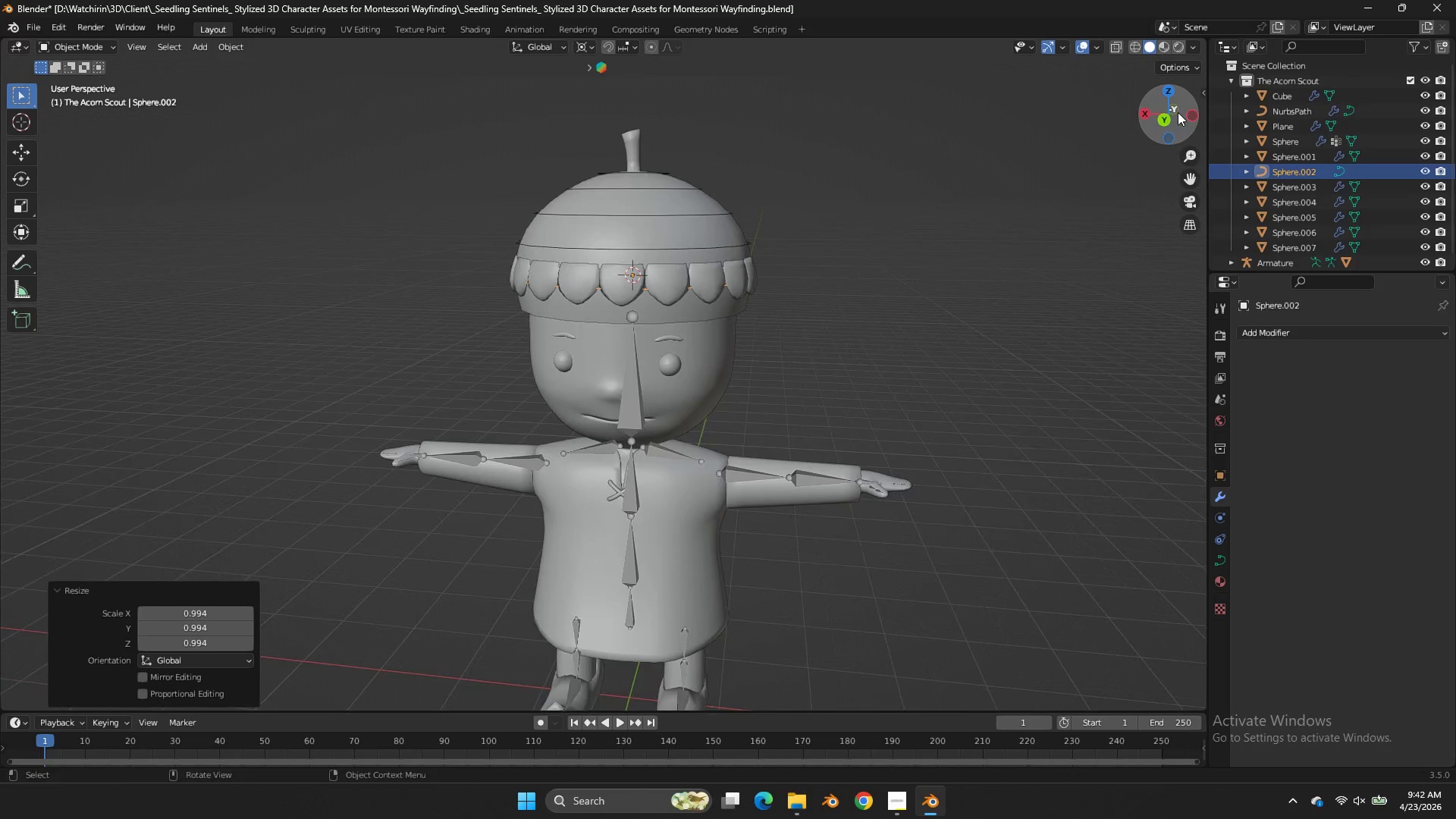 
left_click_drag(start_coordinate=[1178, 112], to_coordinate=[337, 143])
 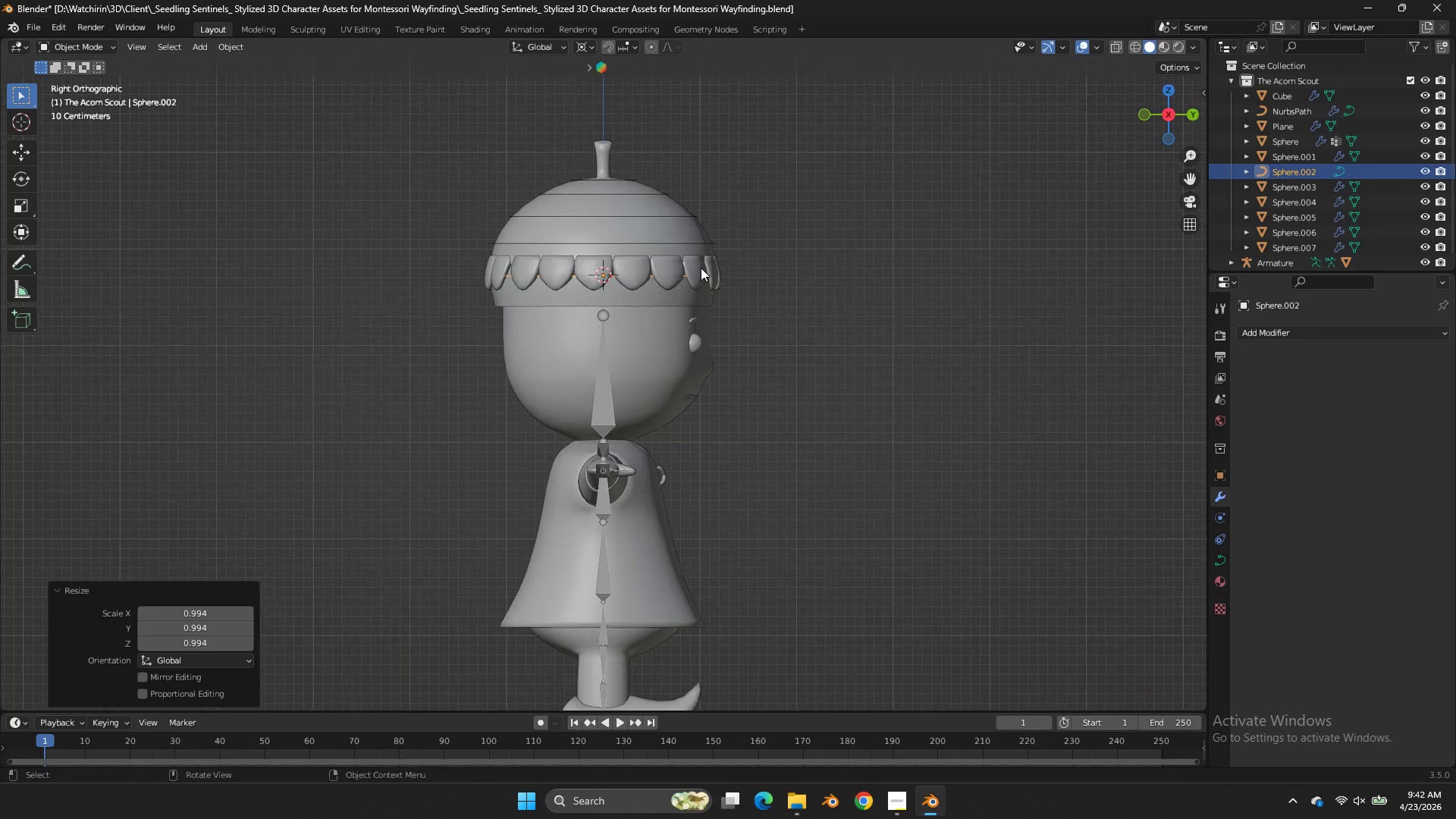 
scroll: coordinate [1178, 112], scroll_direction: down, amount: 4.0
 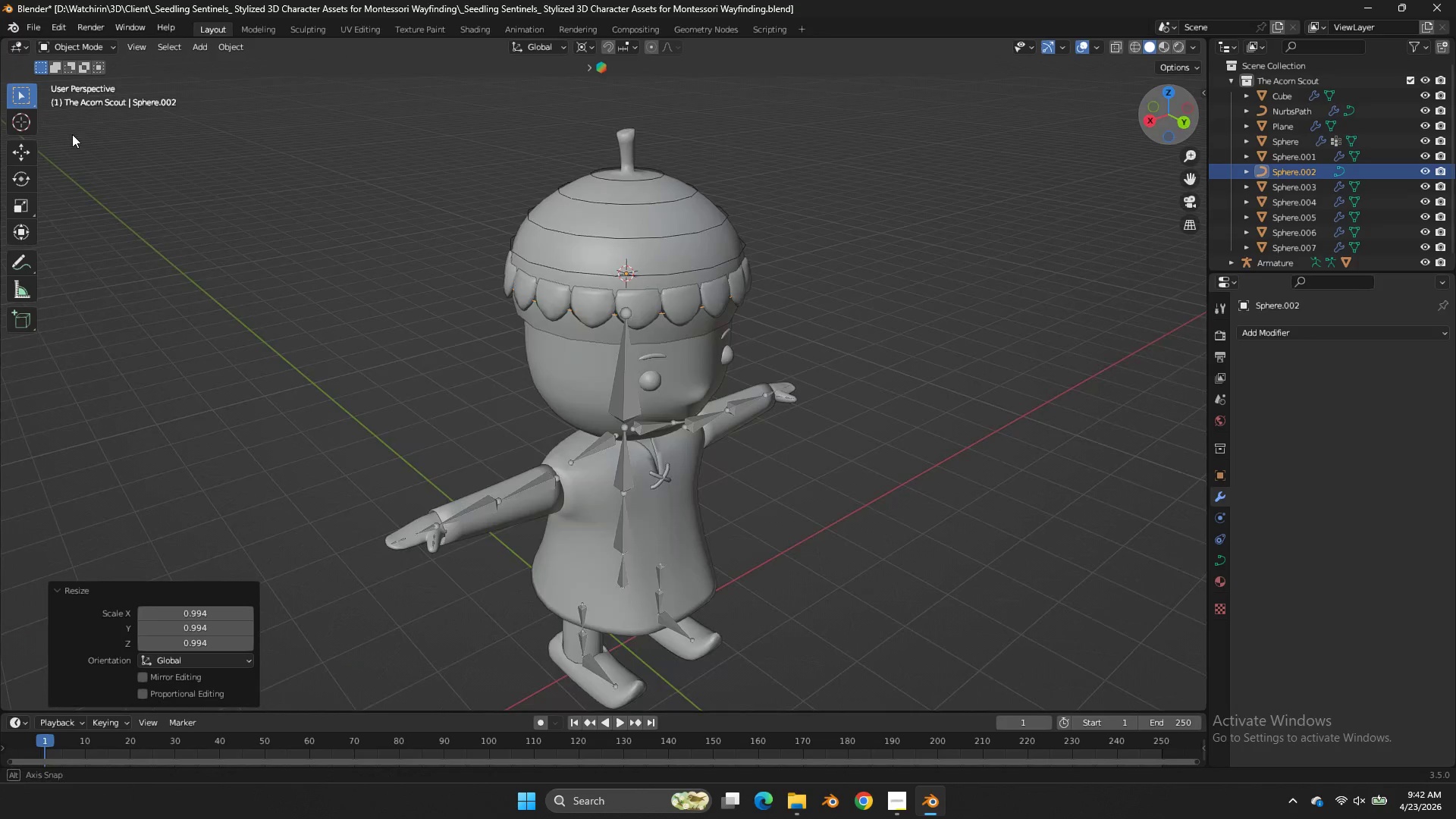 
left_click([1181, 112])
 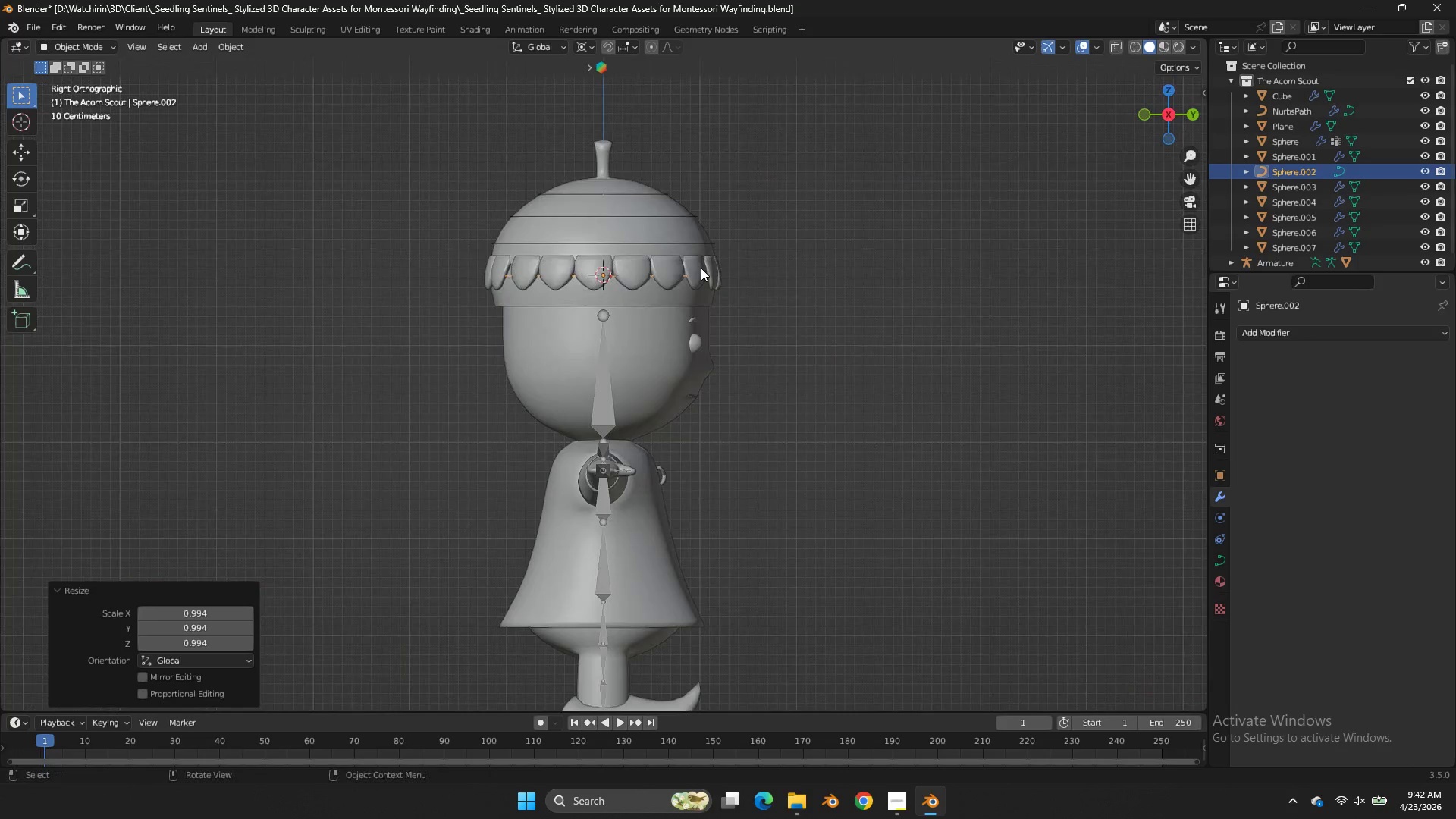 
left_click([701, 268])
 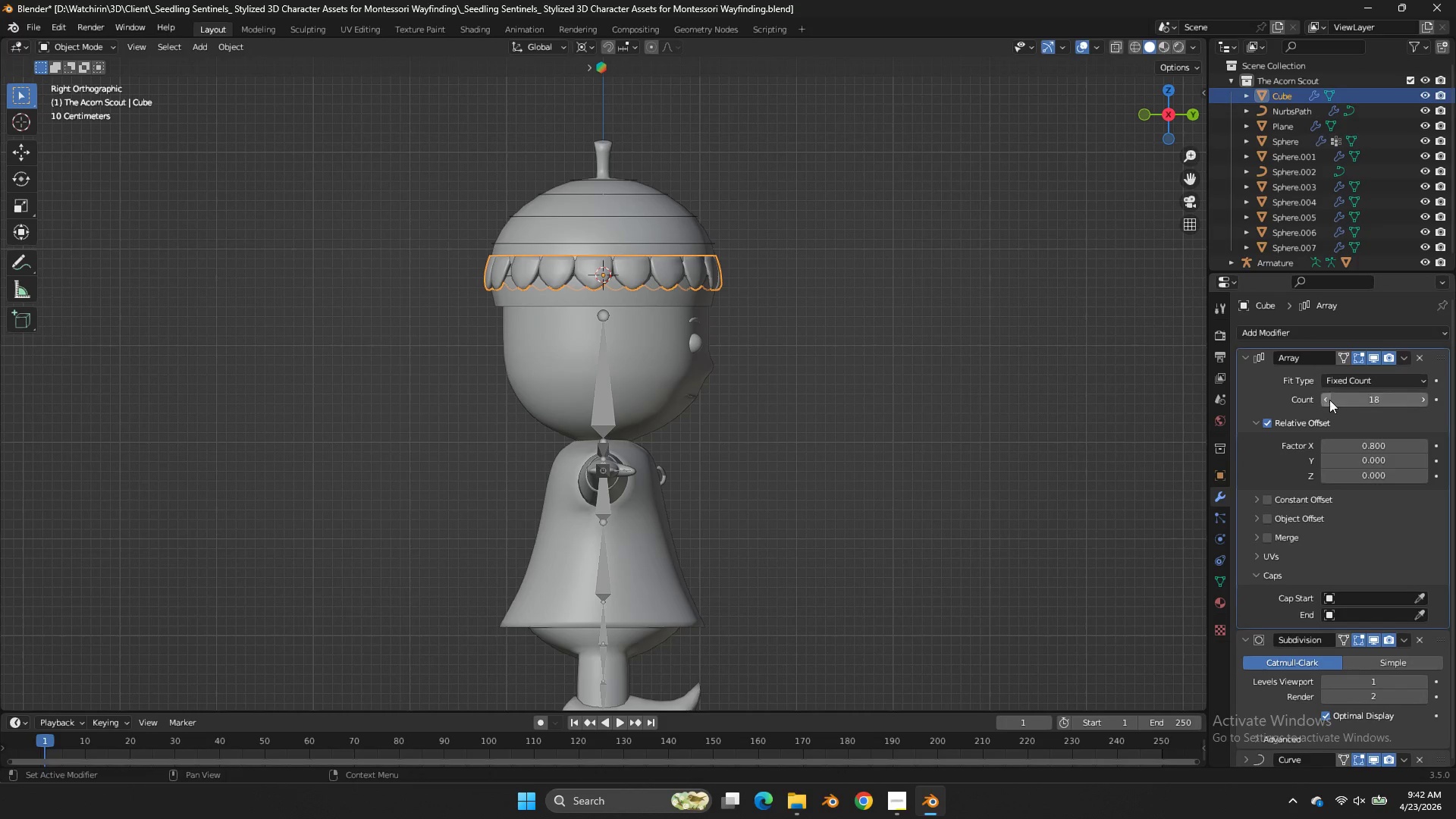 
double_click([1328, 400])
 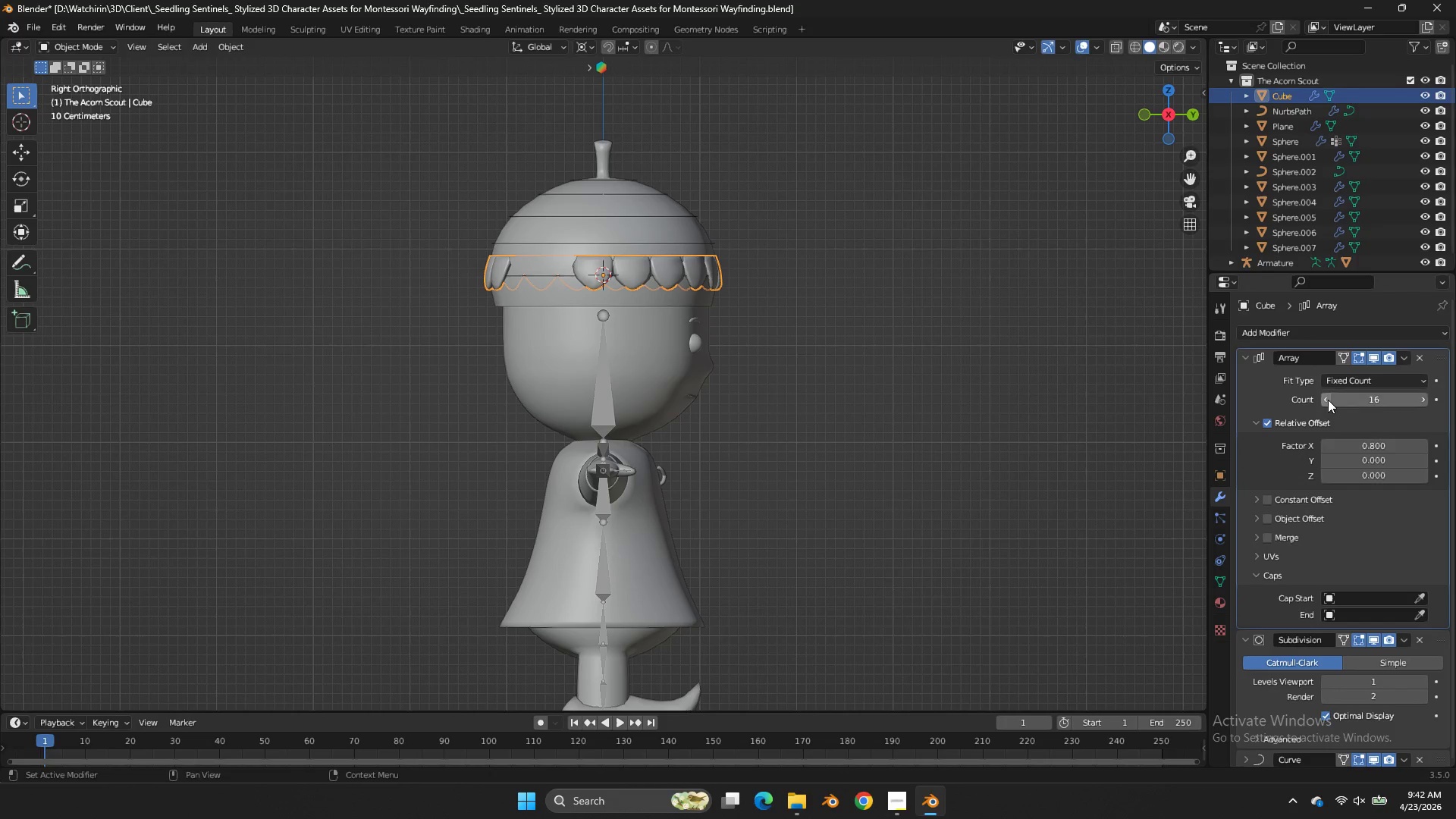 
triple_click([1328, 400])
 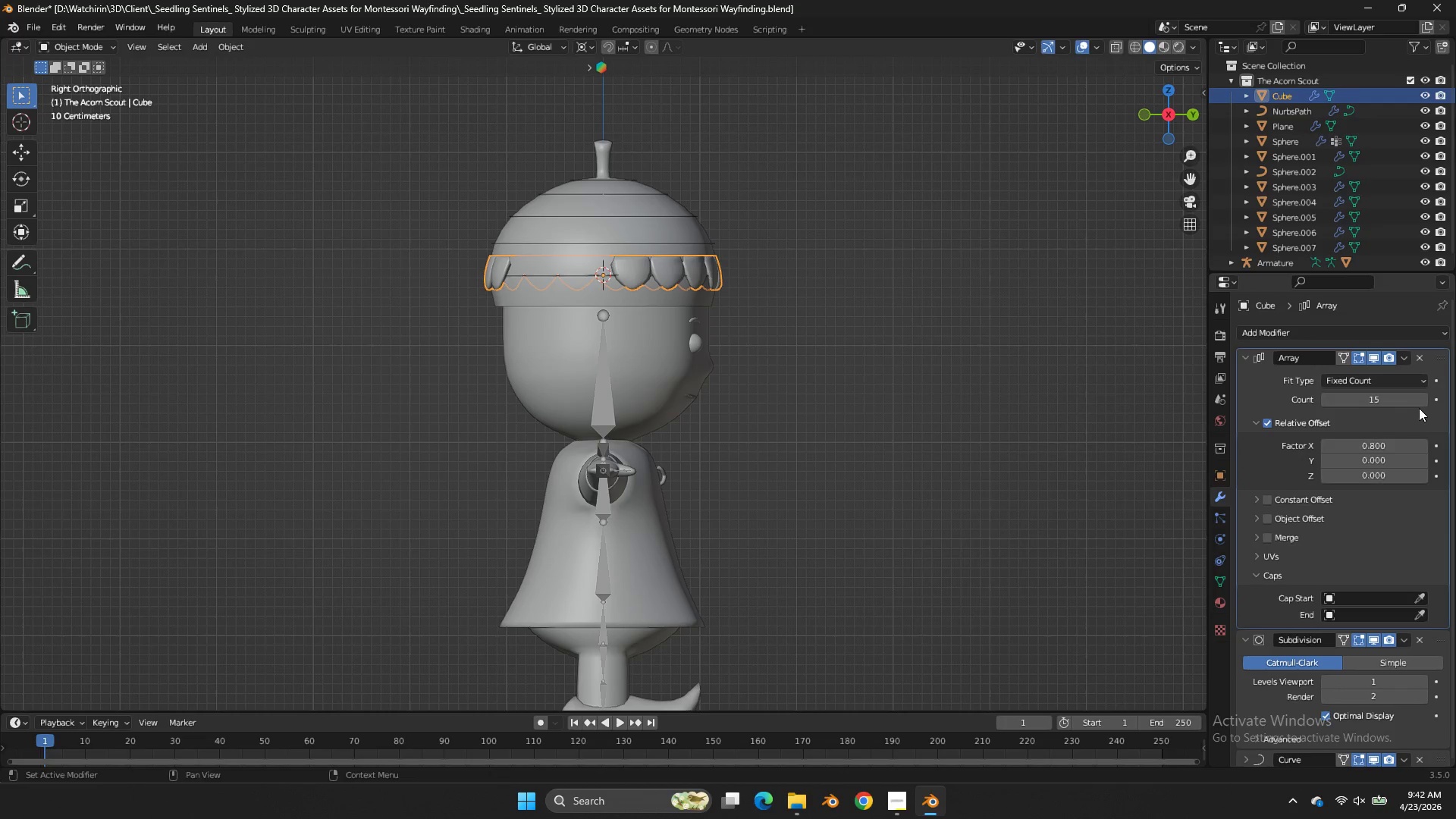 
left_click_drag(start_coordinate=[1422, 403], to_coordinate=[695, 403])
 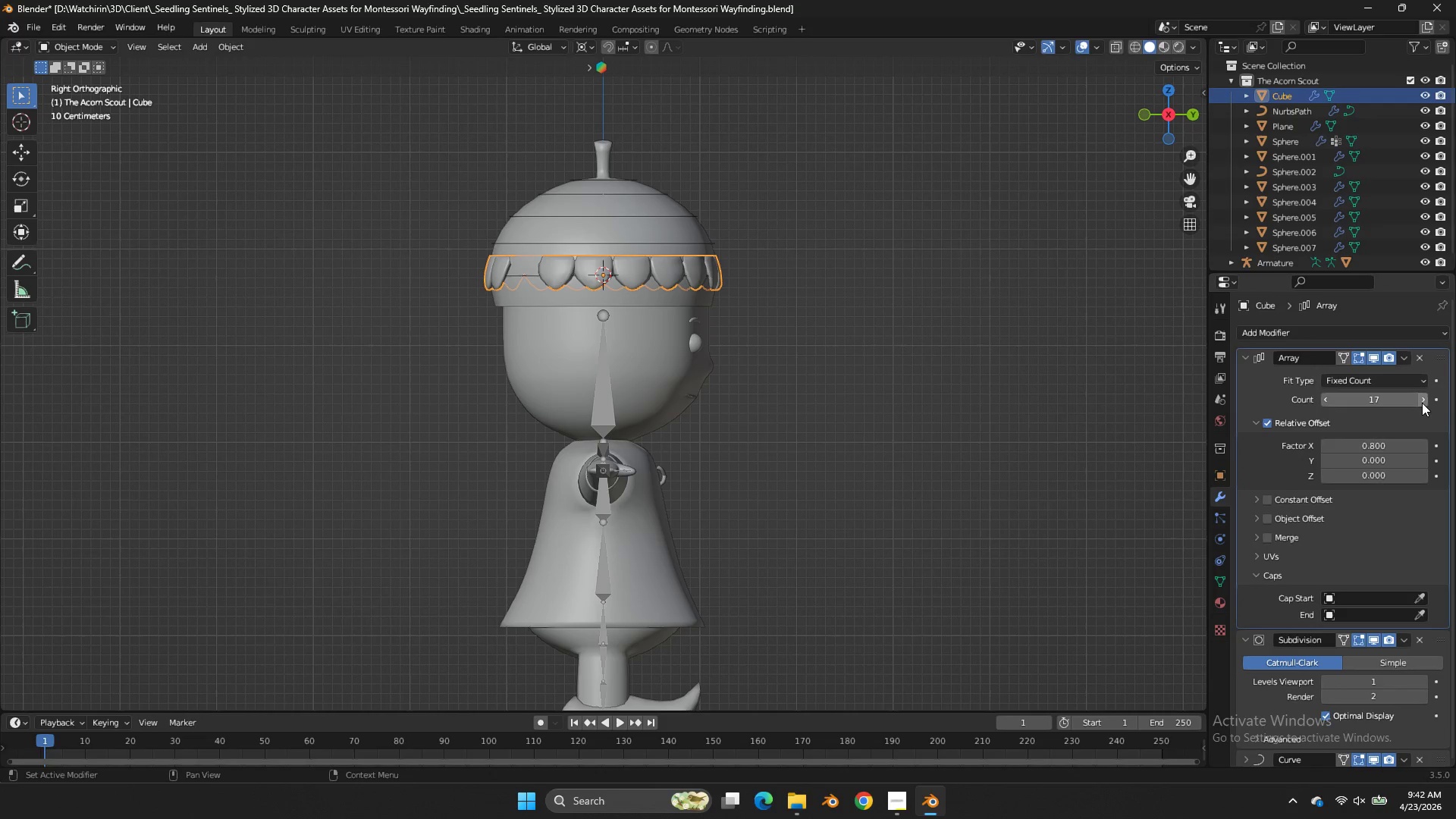 
double_click([1422, 403])
 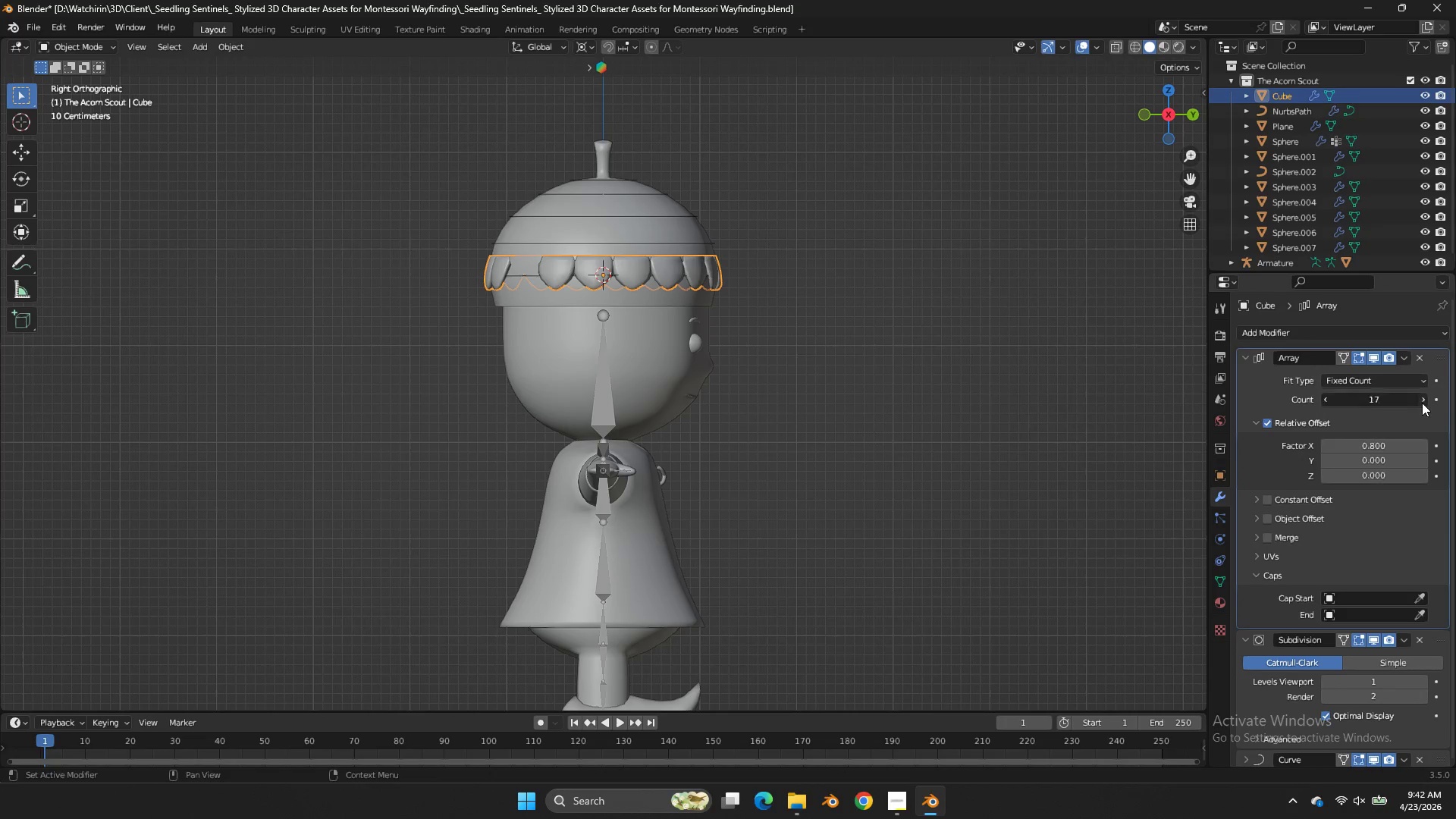 
triple_click([1422, 403])
 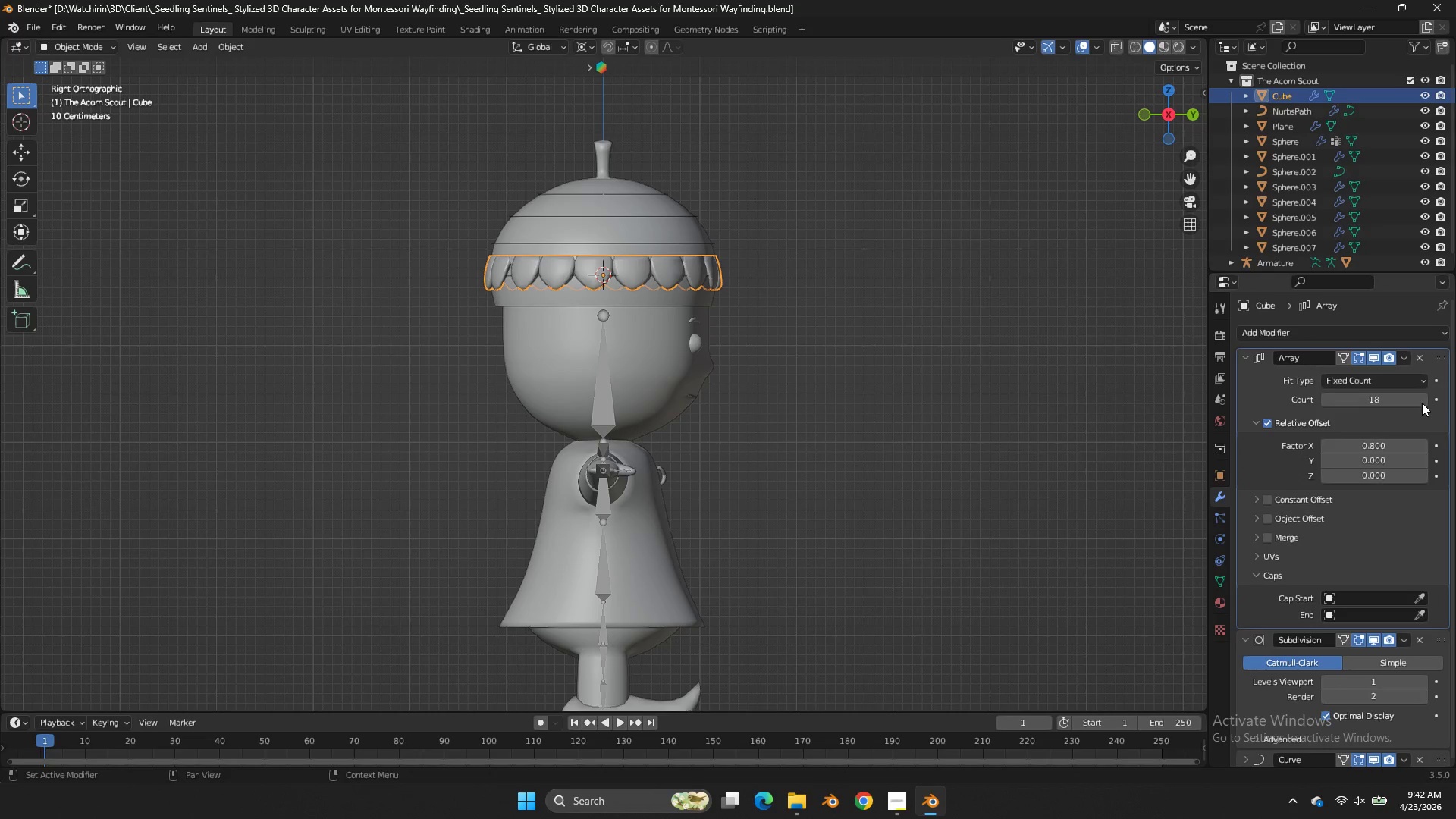 
triple_click([1422, 403])
 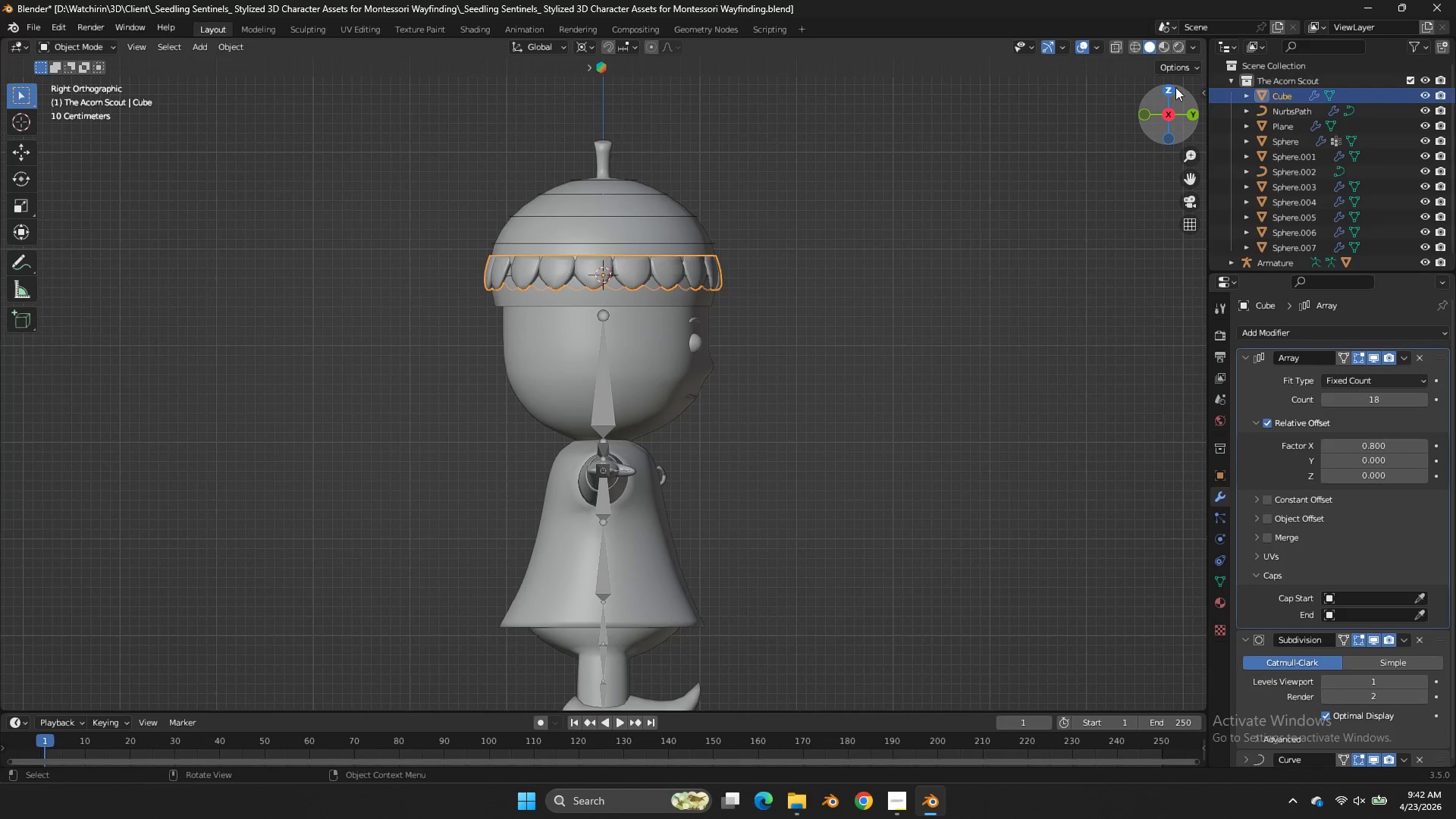 
left_click_drag(start_coordinate=[1176, 87], to_coordinate=[88, 154])
 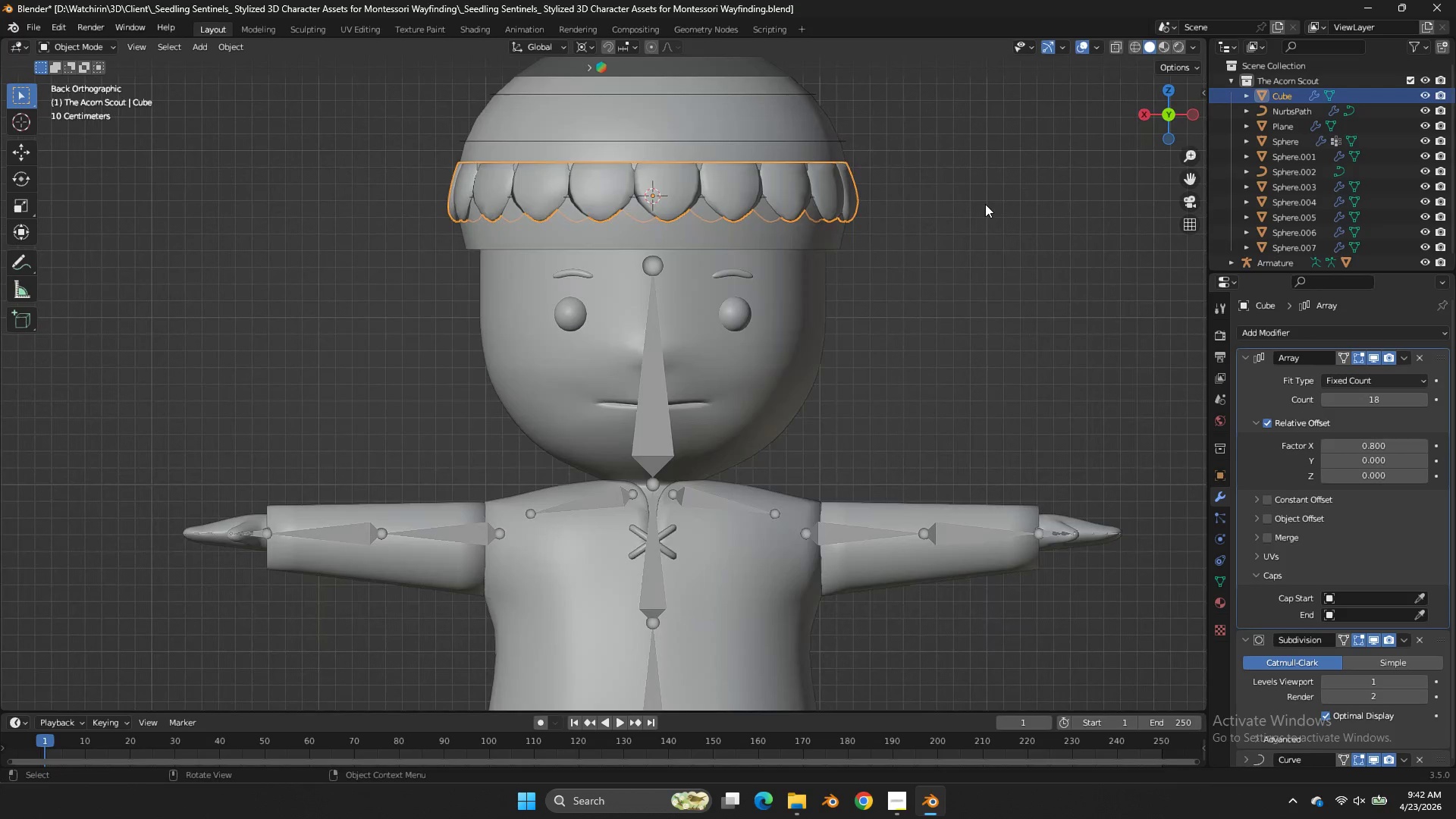 
scroll: coordinate [985, 204], scroll_direction: up, amount: 3.0
 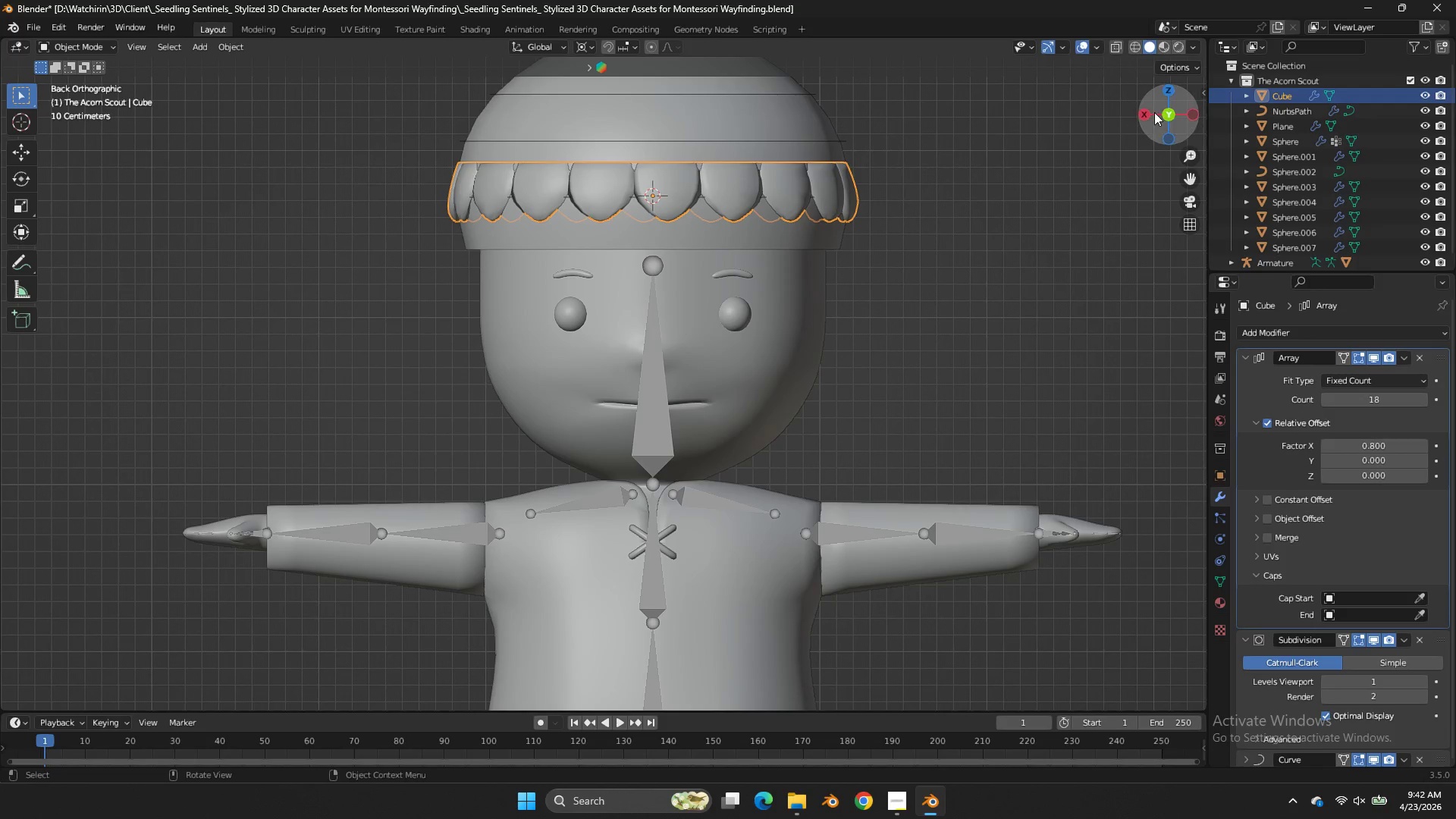 
left_click_drag(start_coordinate=[1157, 112], to_coordinate=[268, 196])
 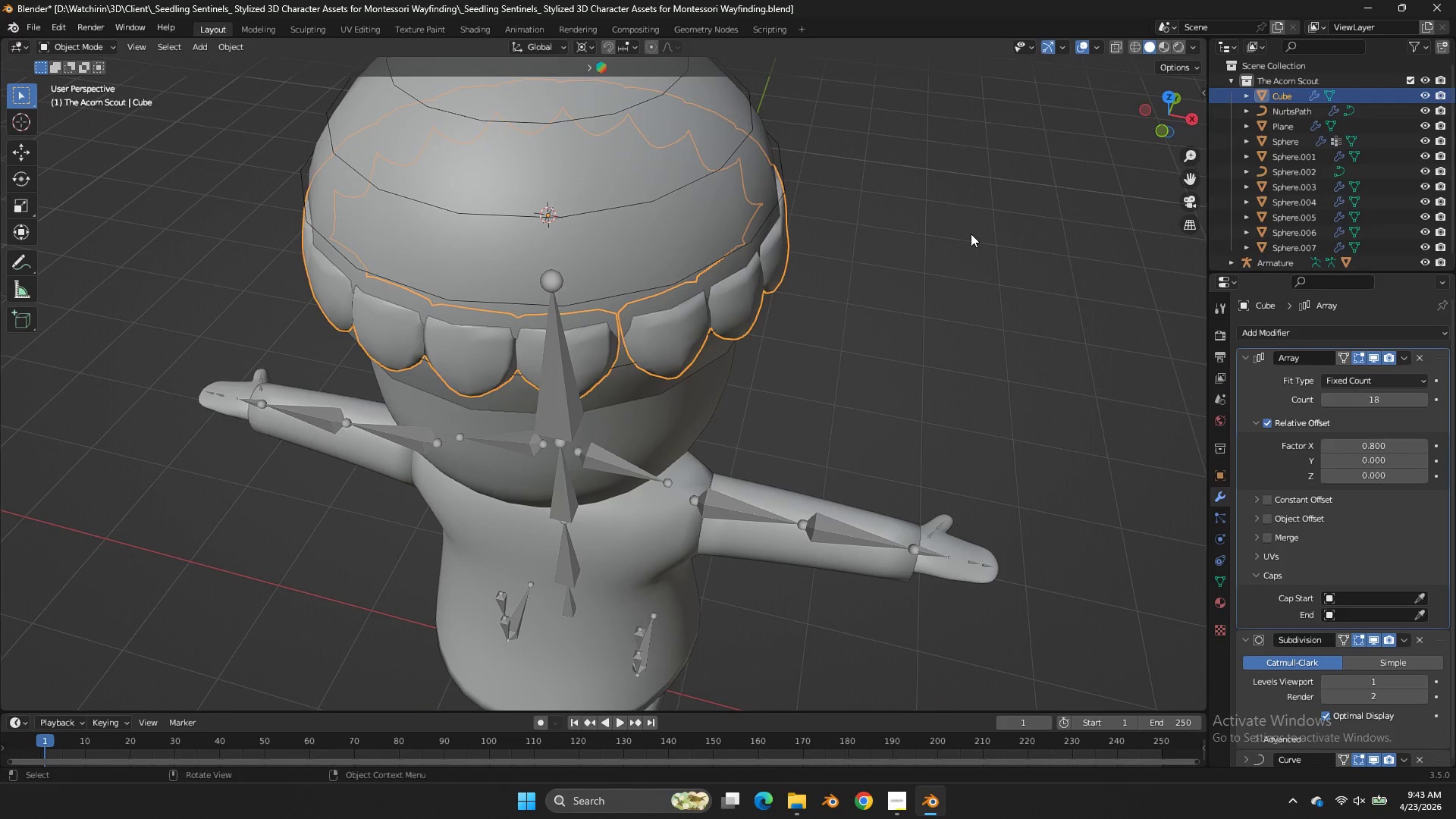 
key(S)
 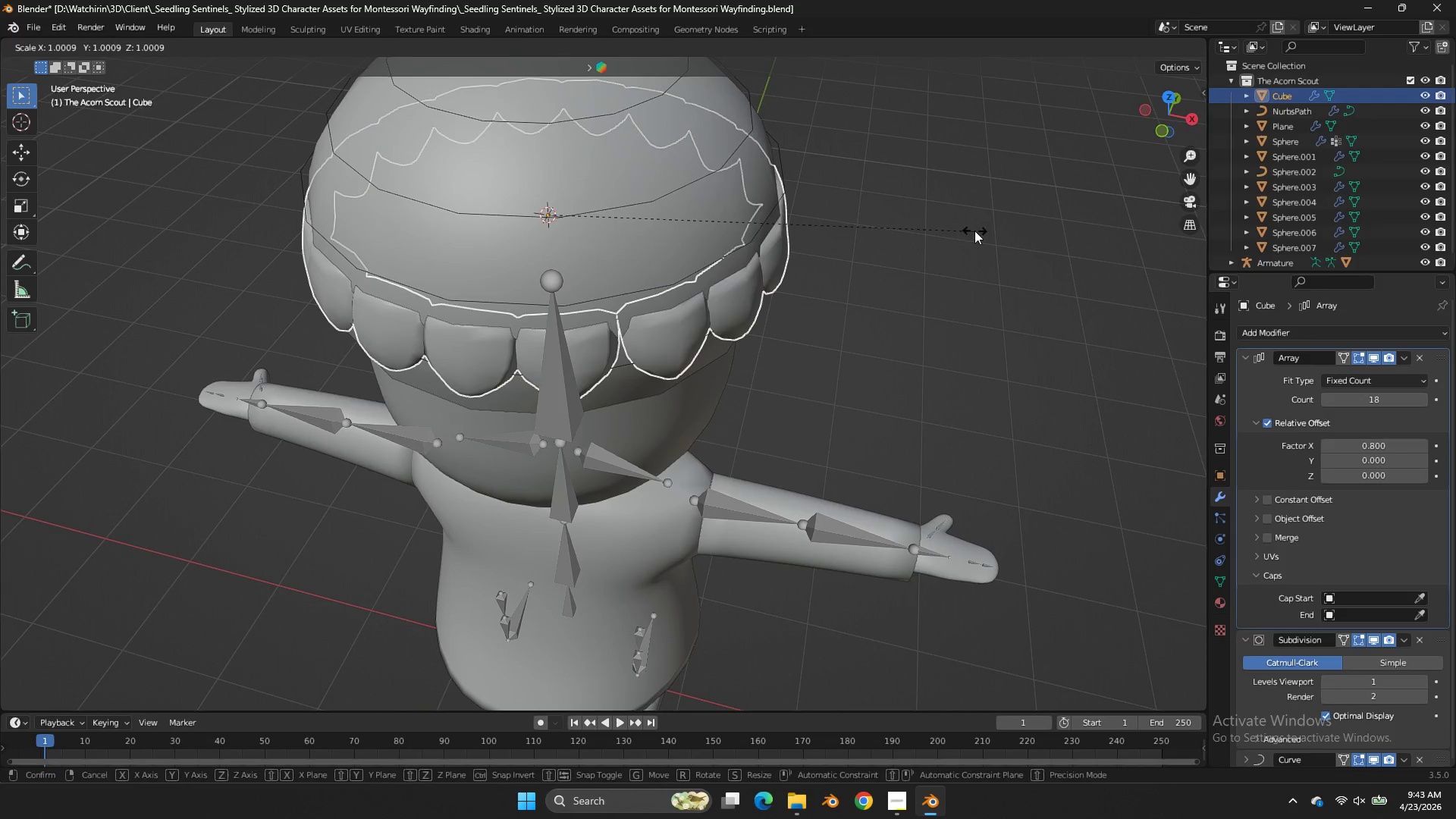 
hold_key(key=ShiftLeft, duration=1.03)
left_click([981, 226])
 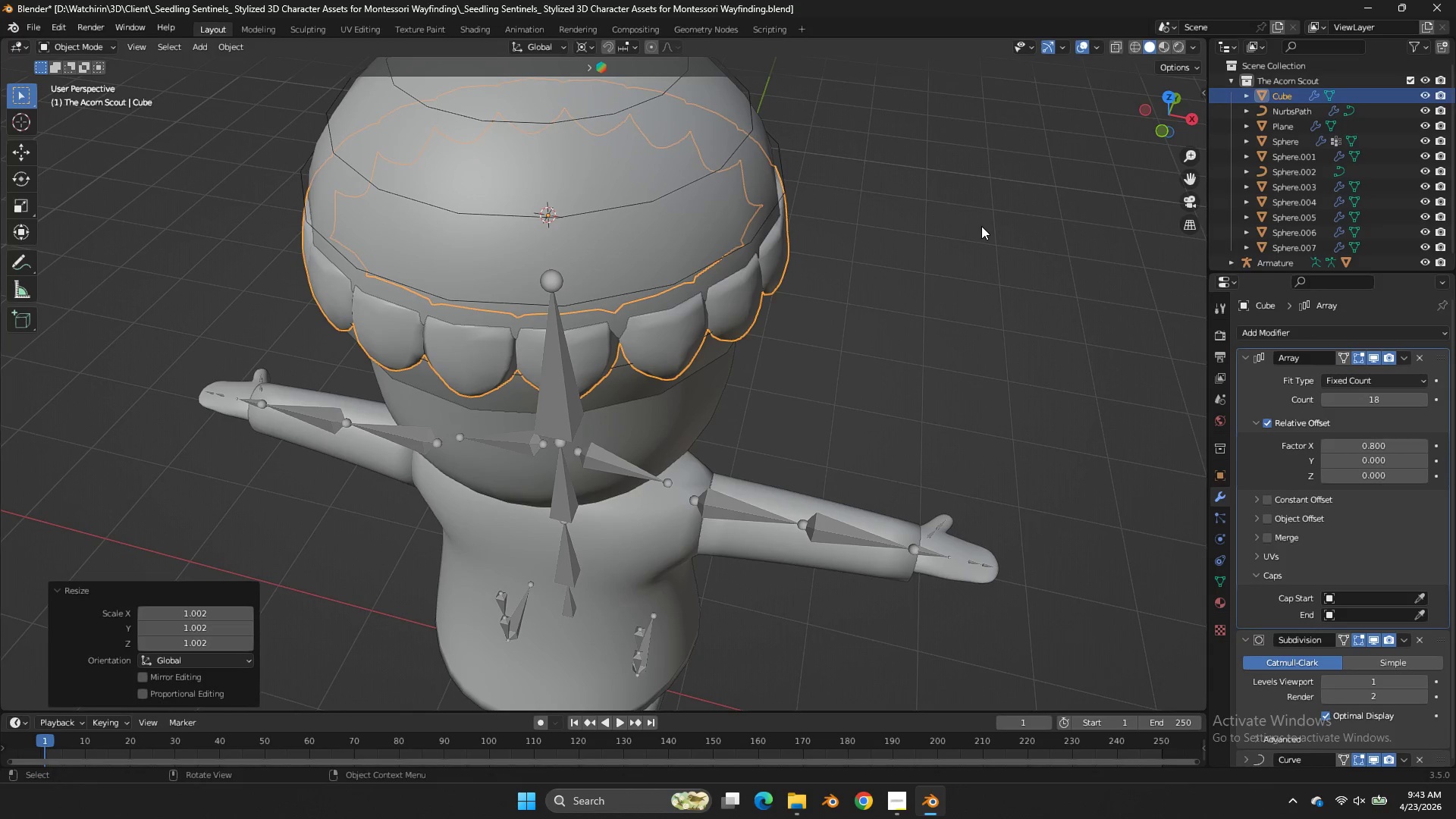 
double_click([981, 226])
 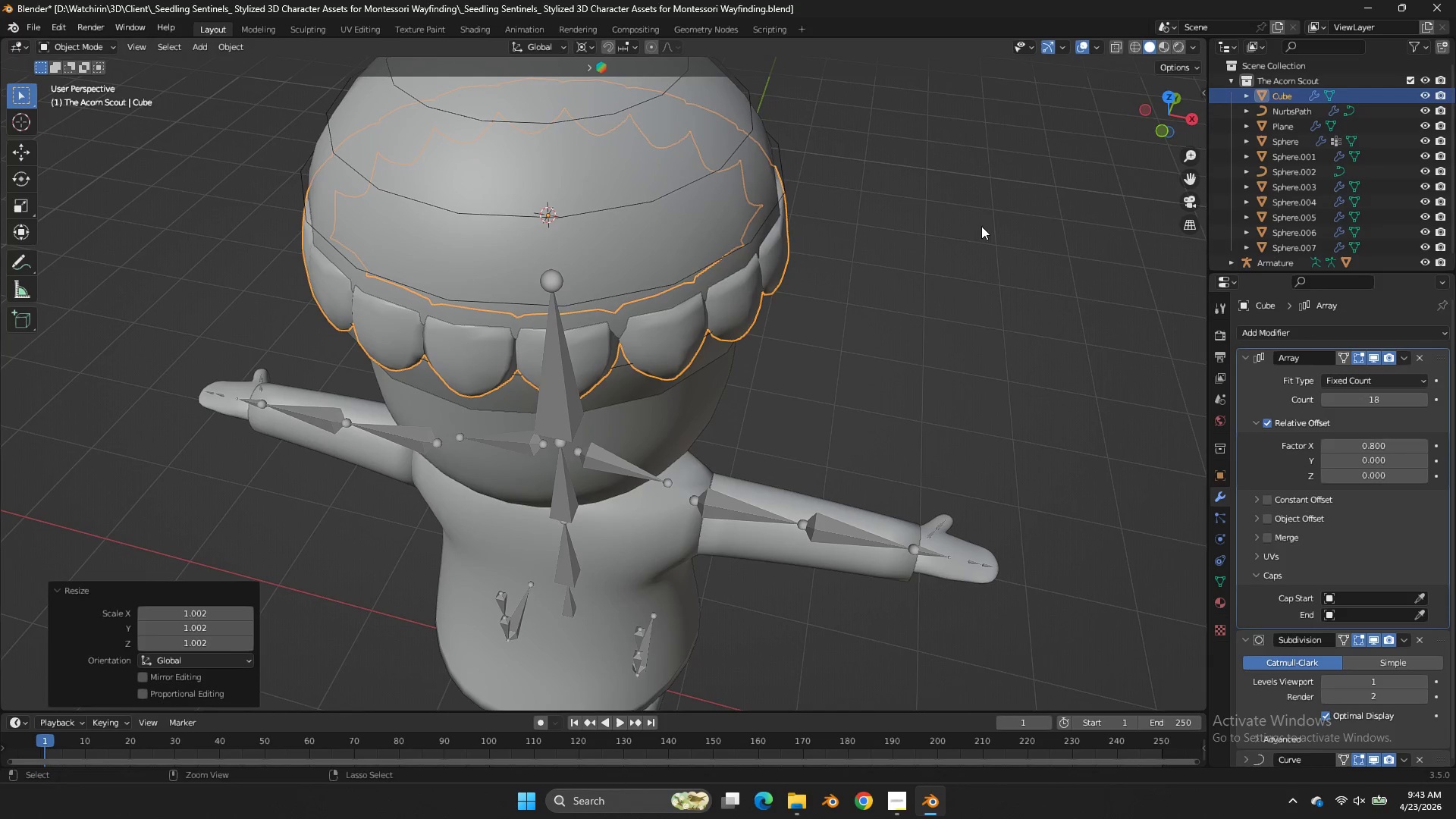 
key(Control+ControlLeft)
 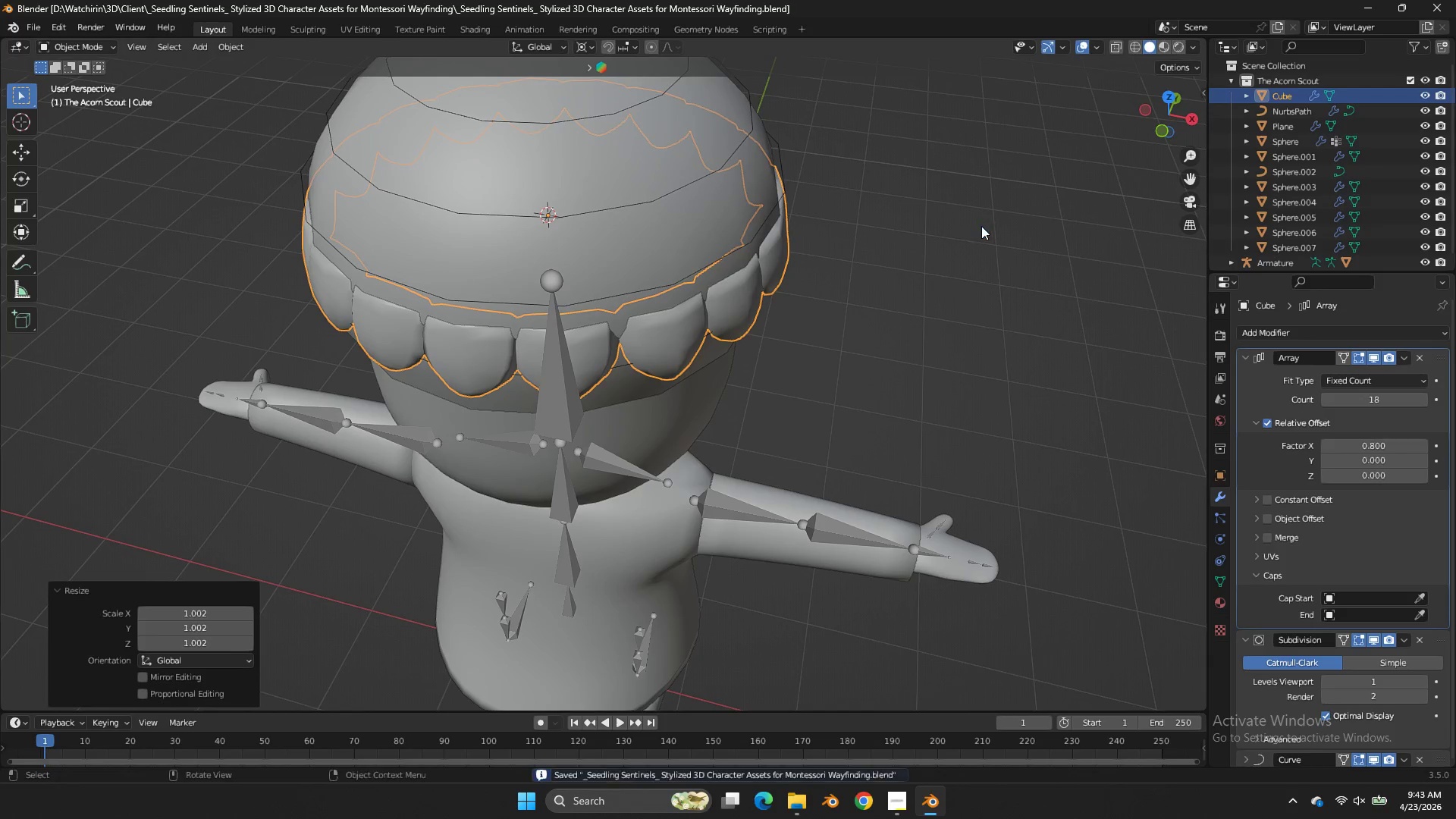 
key(Control+S)
 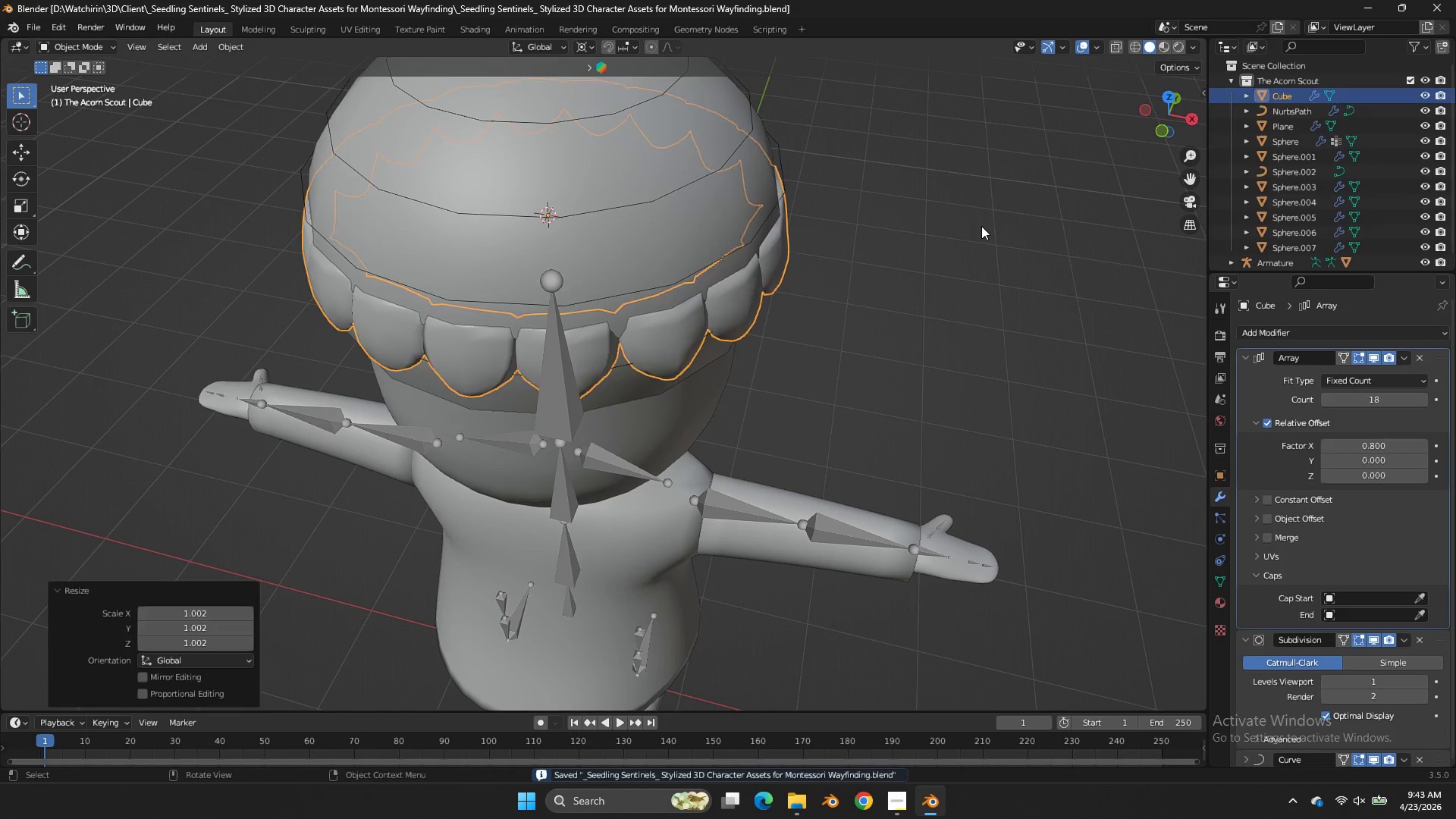 
left_click([981, 226])
 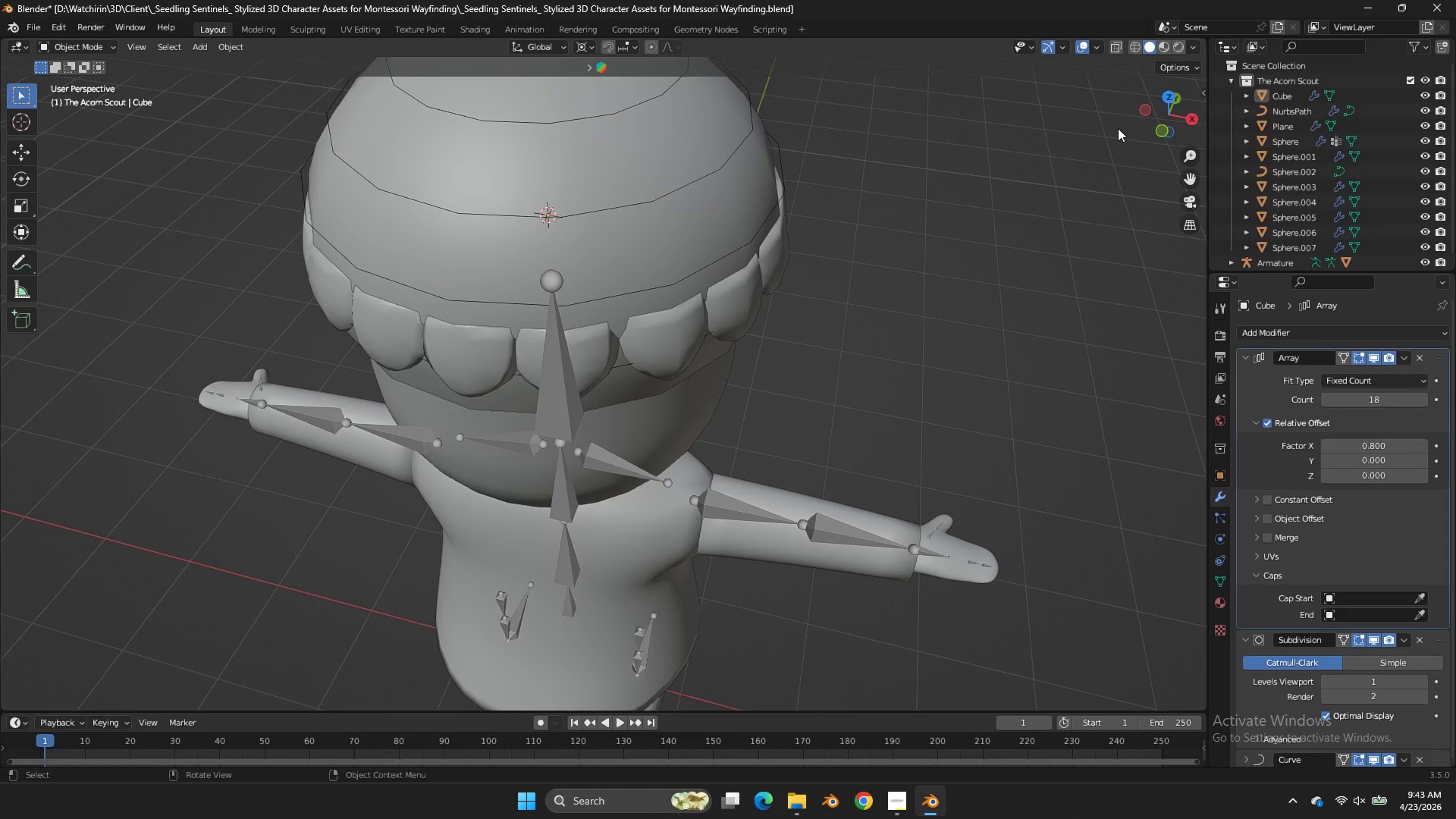 
wait(15.06)
 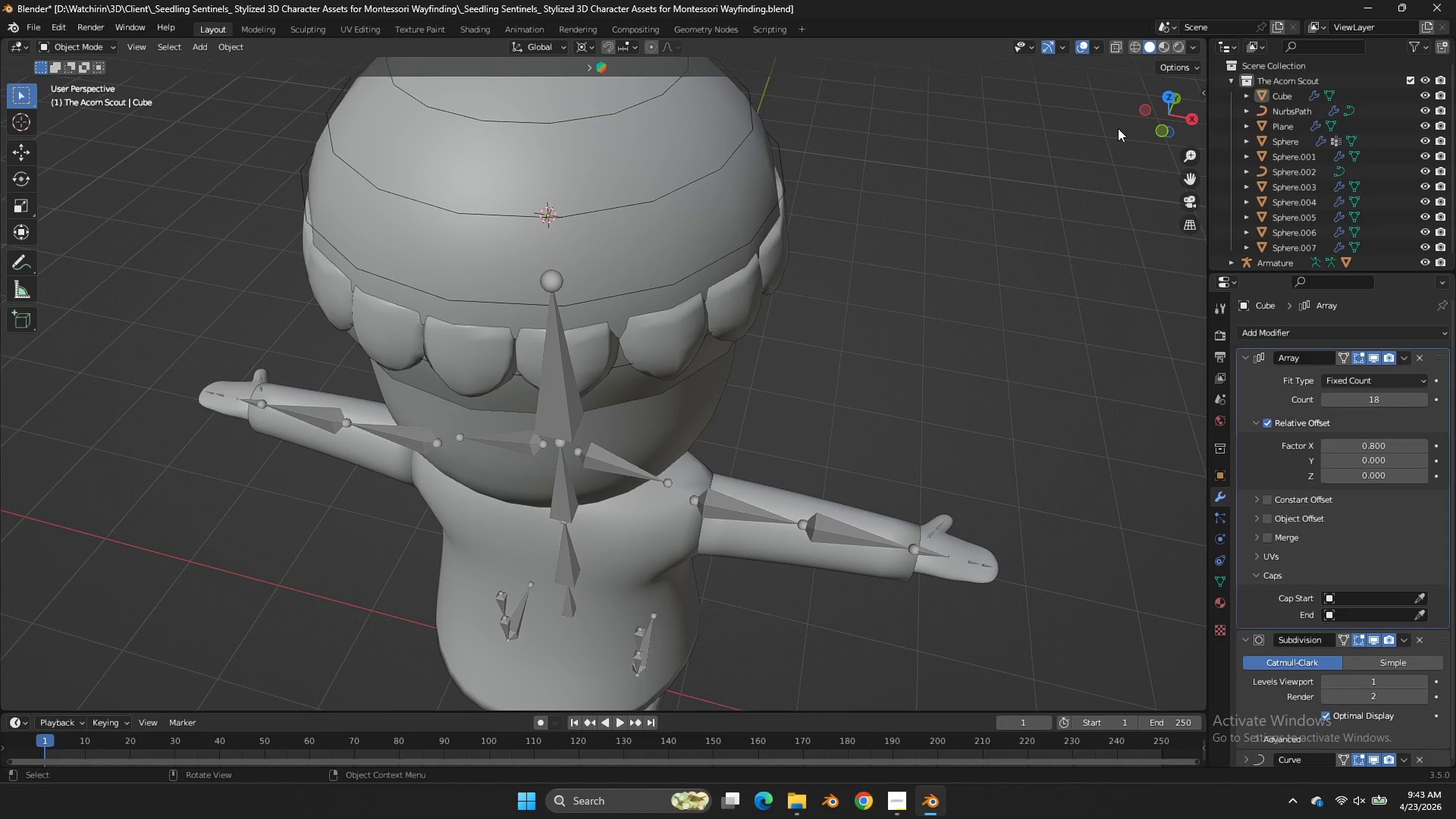 
left_click([893, 812])